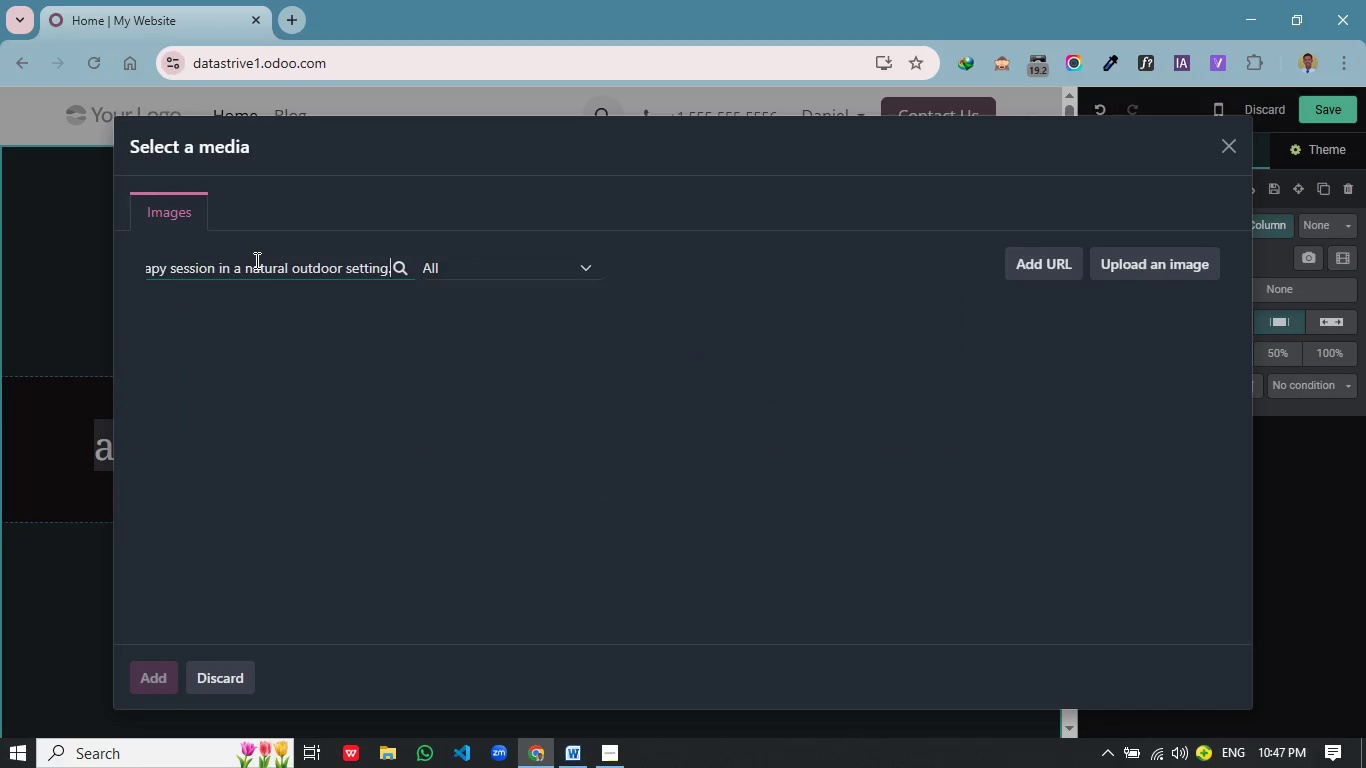 
key(Control+Z)
 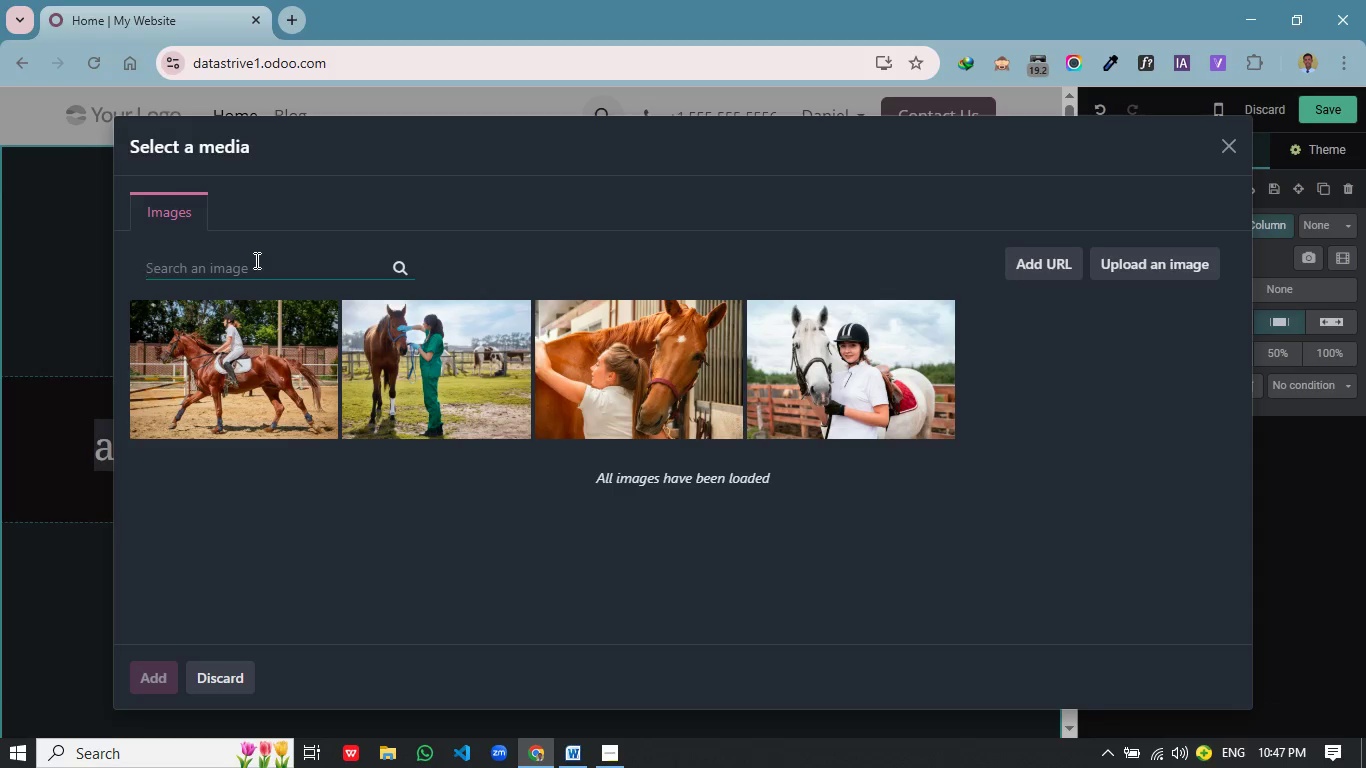 
wait(8.88)
 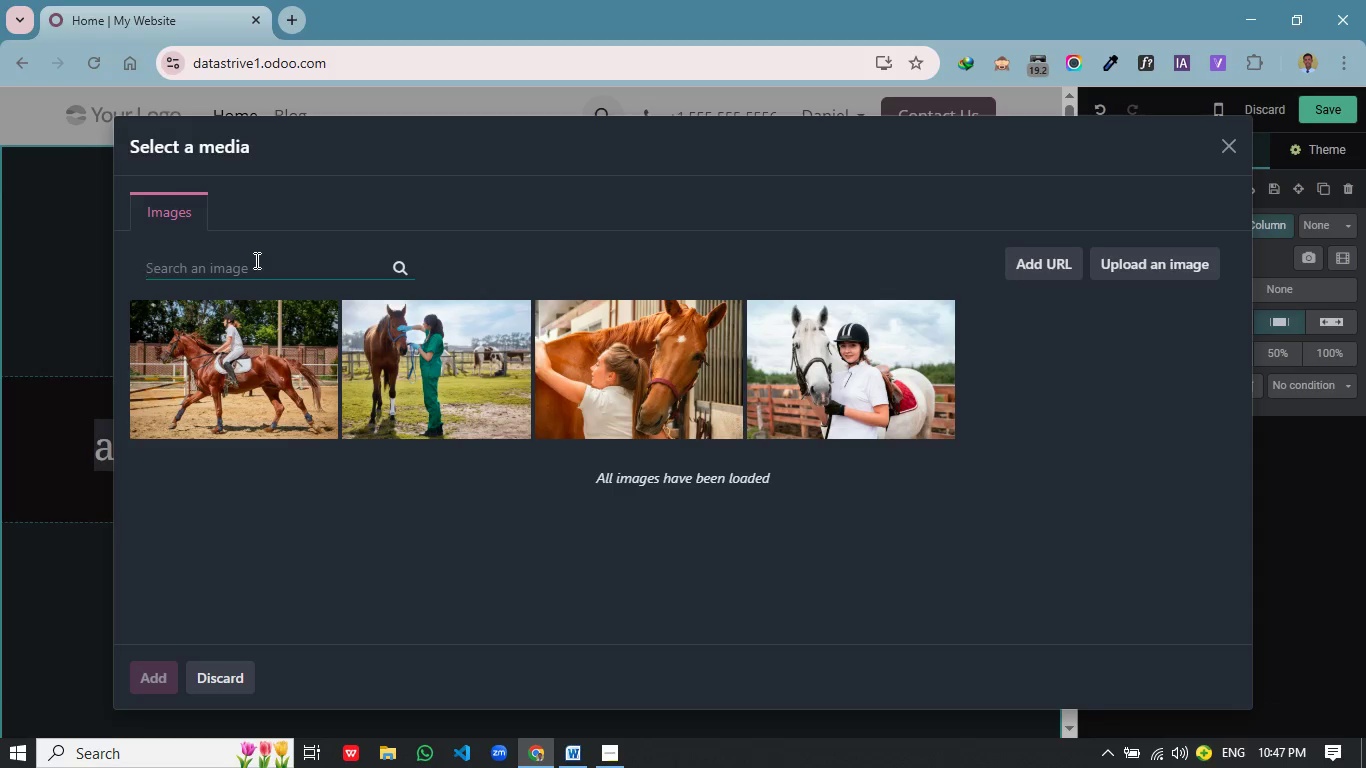 
type(ho)
key(Backspace)
key(Backspace)
type(en)
key(Backspace)
 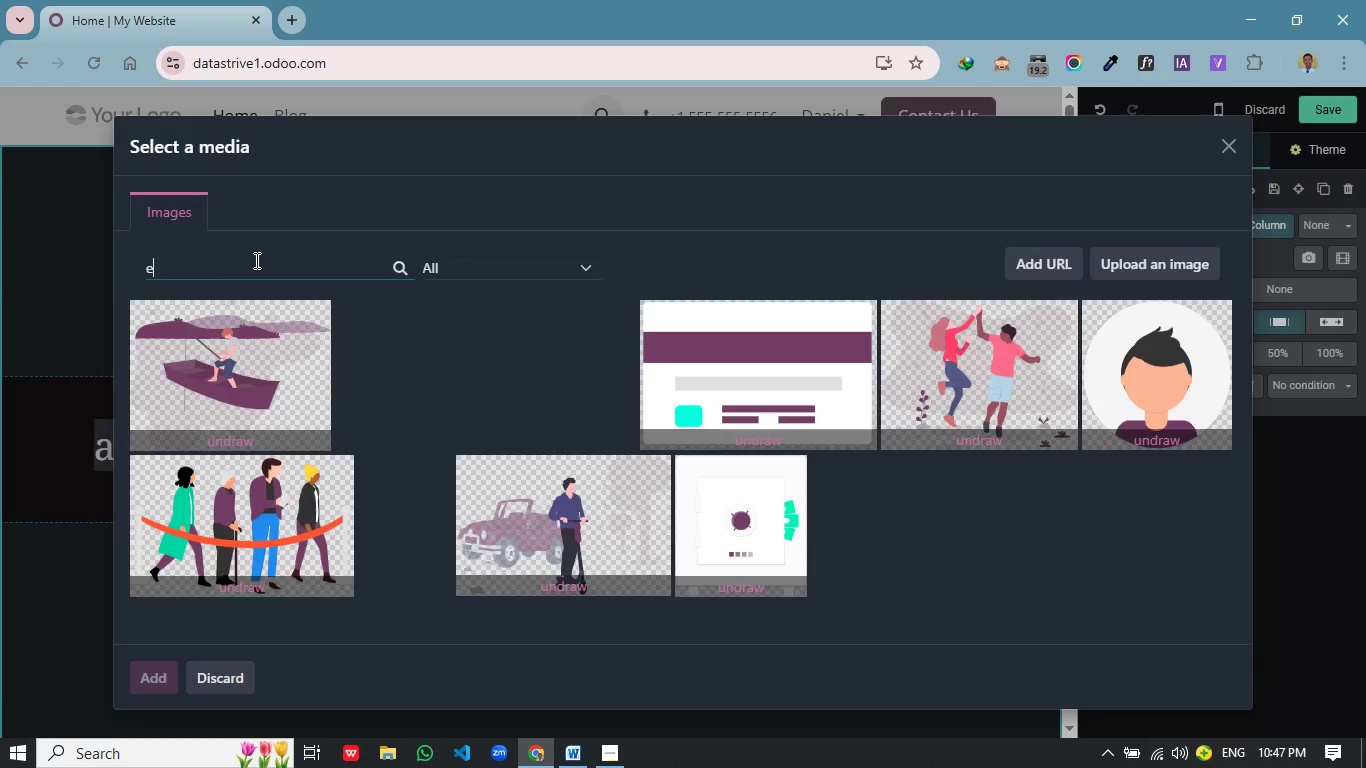 
type(n)
key(Backspace)
type(quine therapy)
 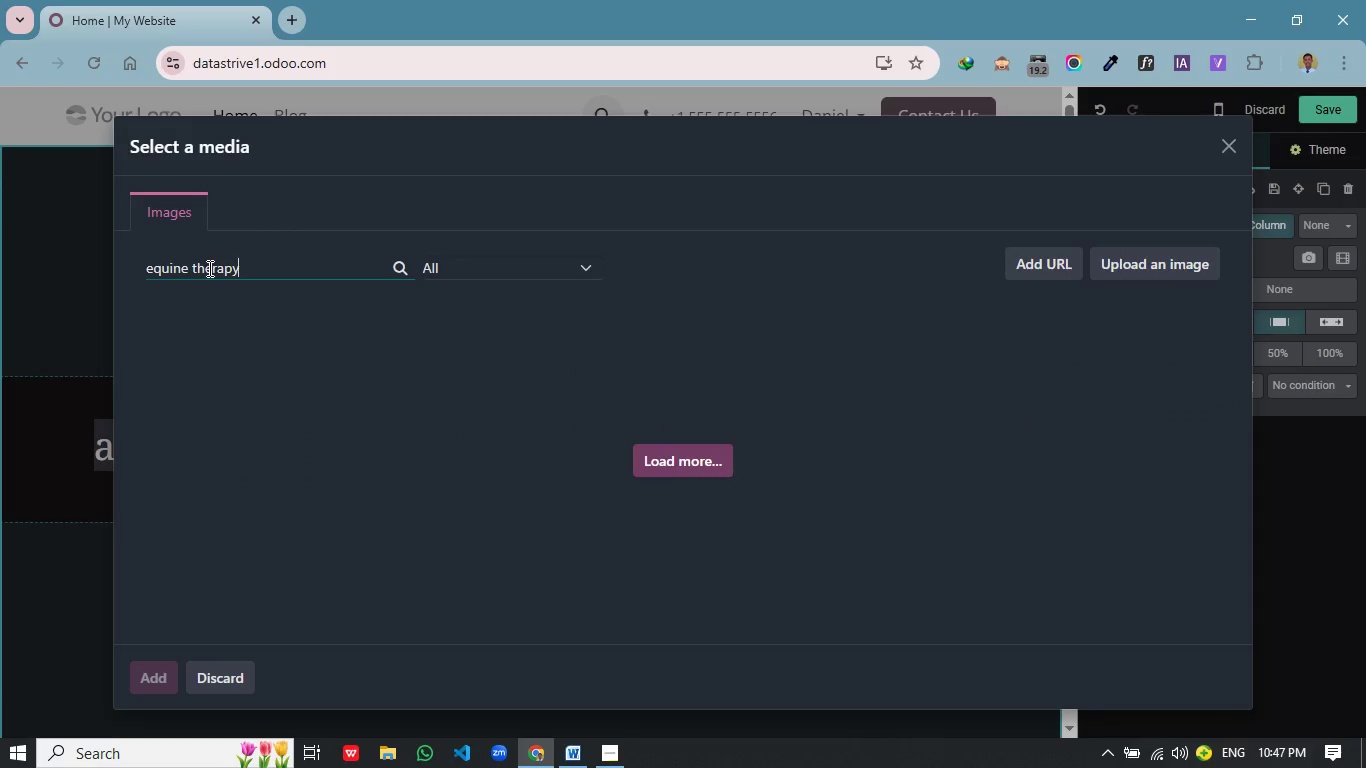 
wait(5.52)
 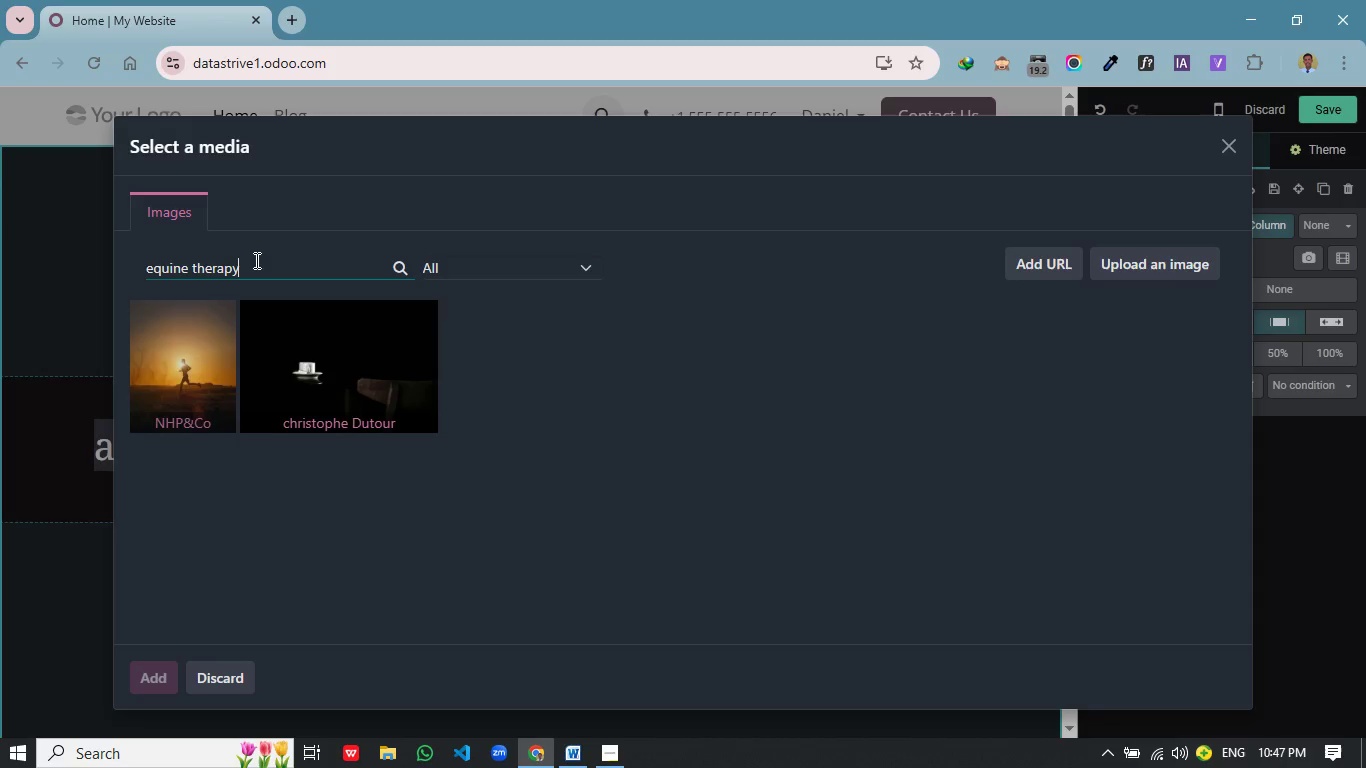 
mouse_move([210, 262])
 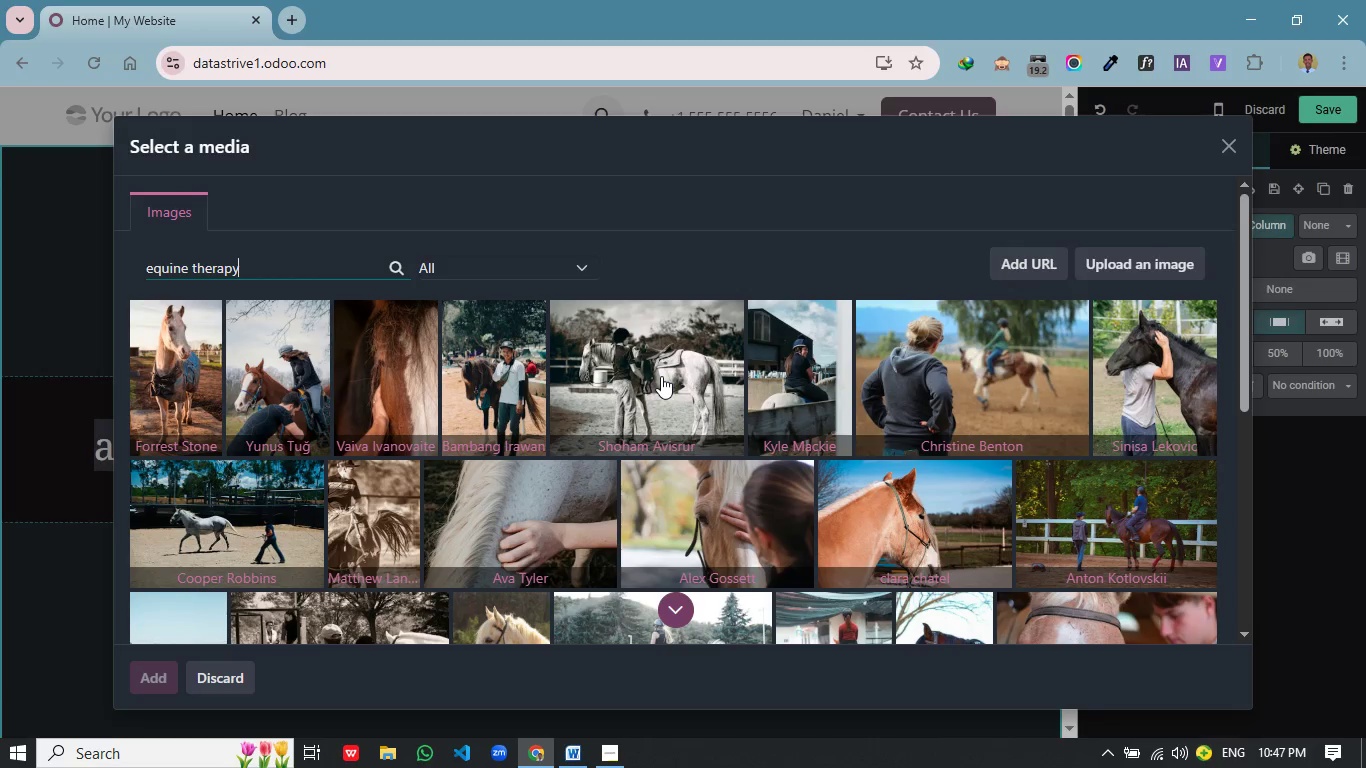 
wait(6.88)
 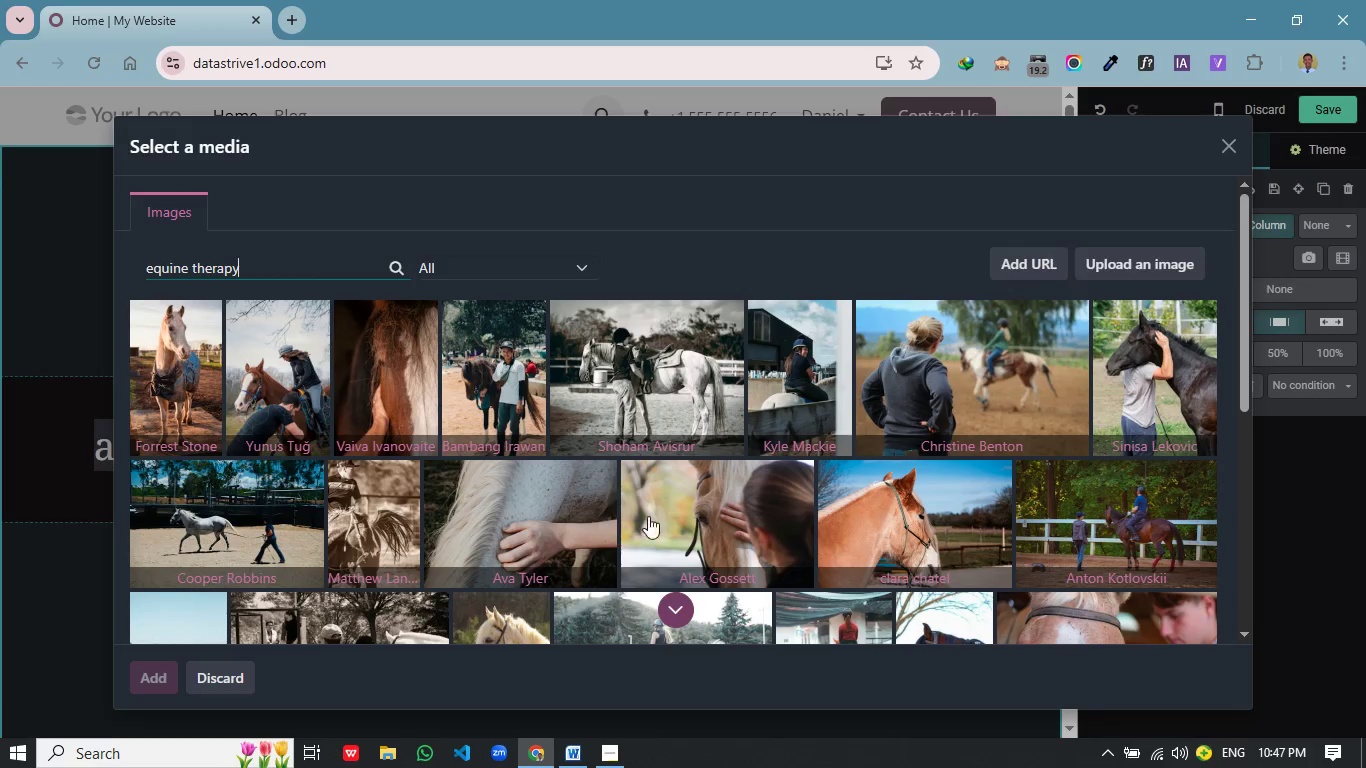 
double_click([661, 376])
 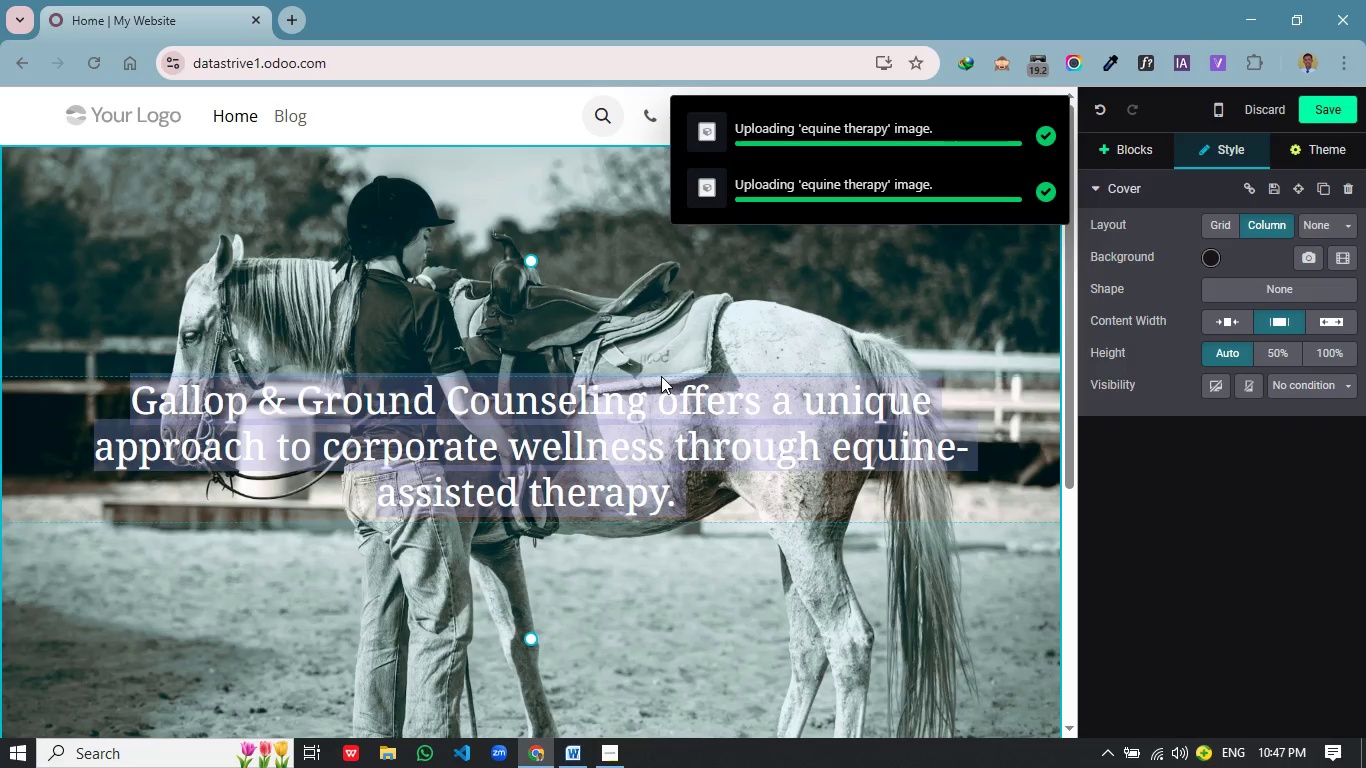 
wait(7.17)
 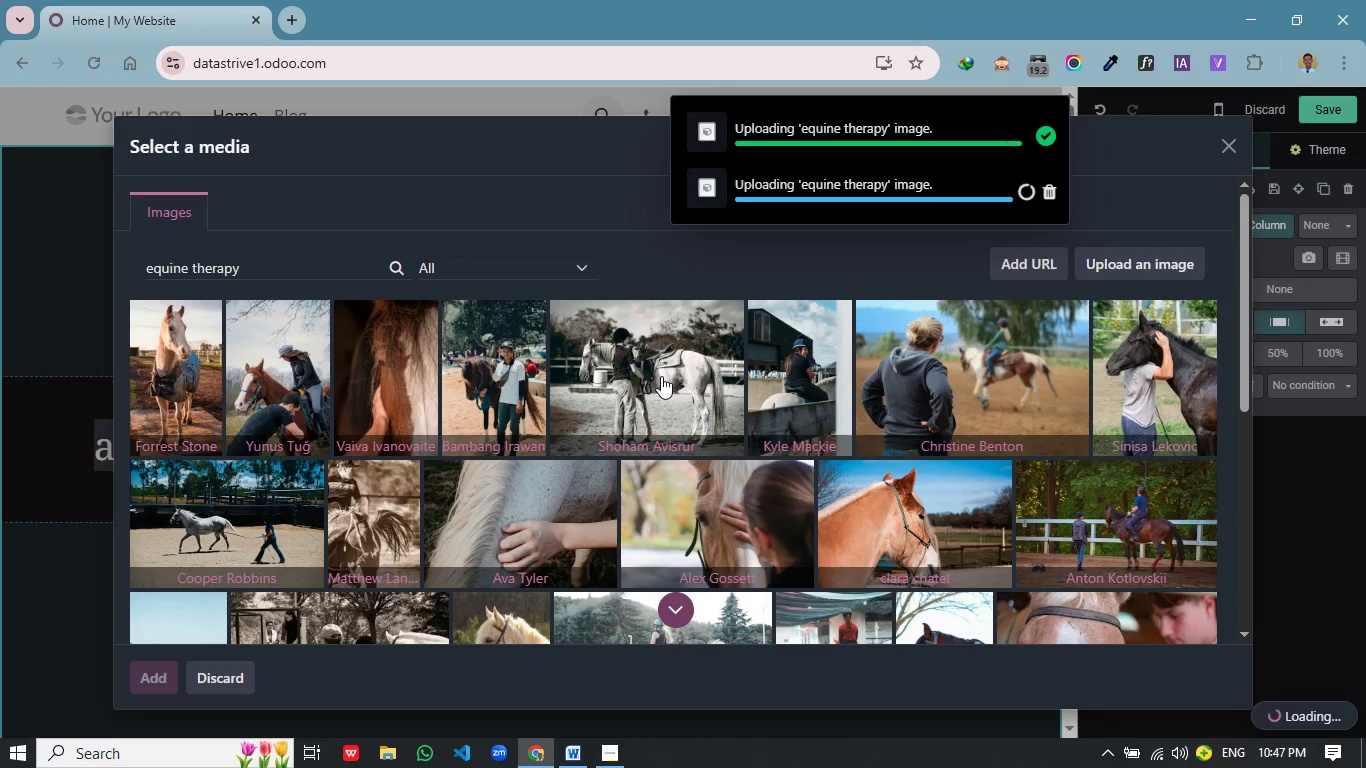 
scroll: coordinate [678, 542], scroll_direction: down, amount: 4.0
 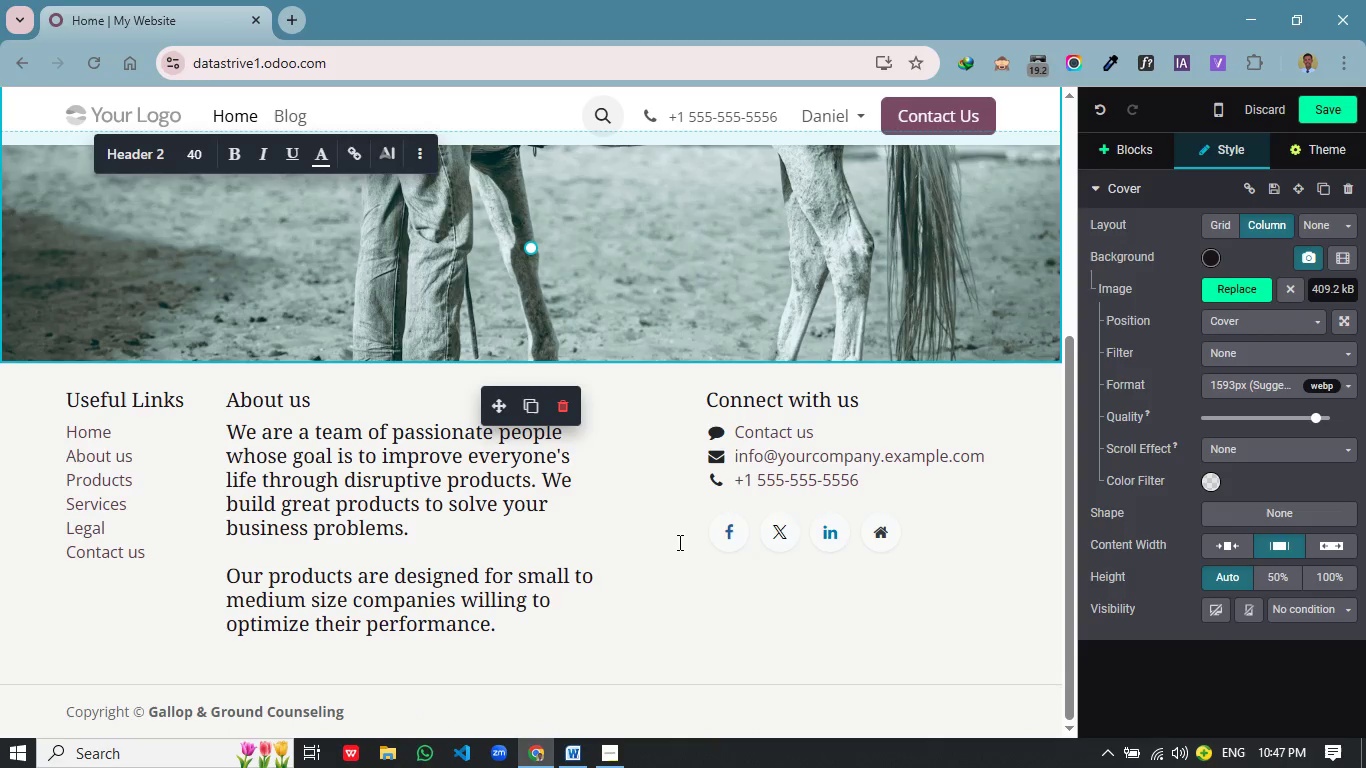 
scroll: coordinate [677, 542], scroll_direction: up, amount: 6.0
 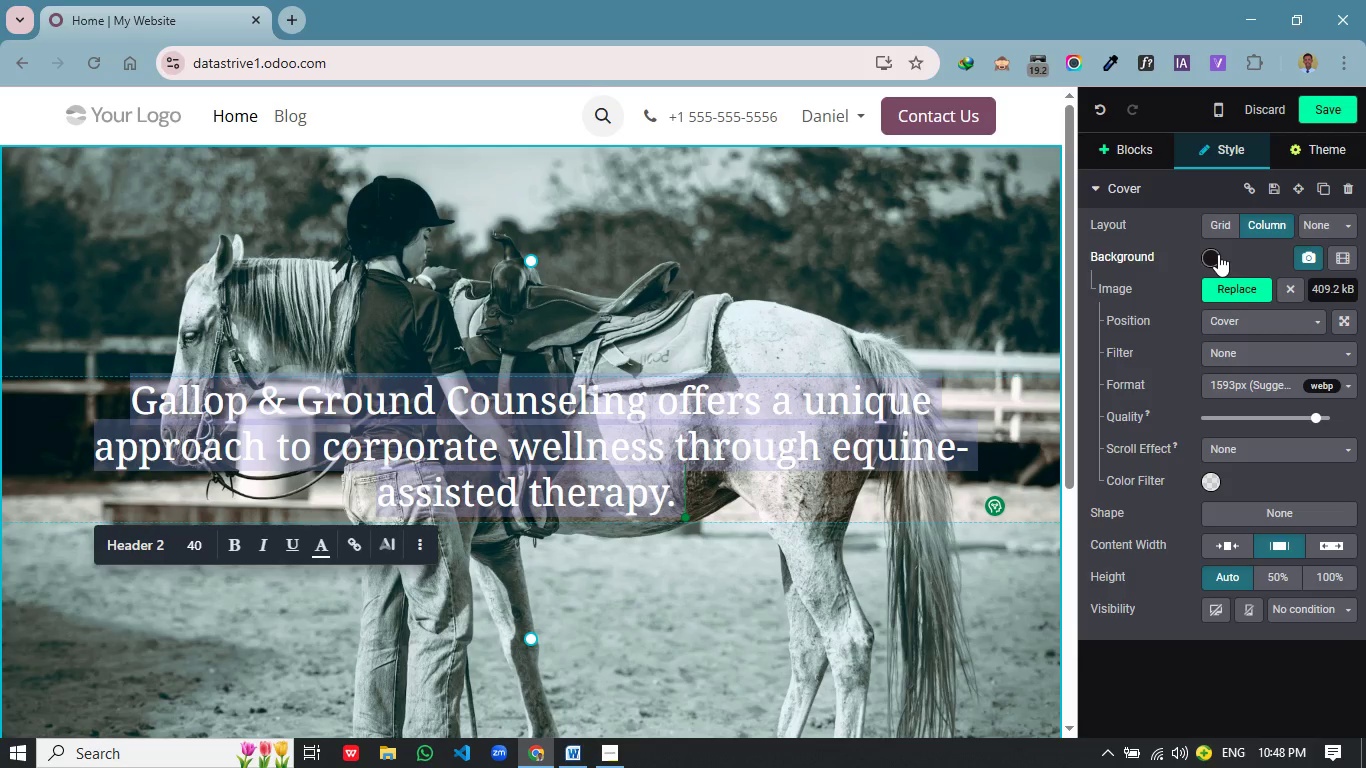 
wait(29.17)
 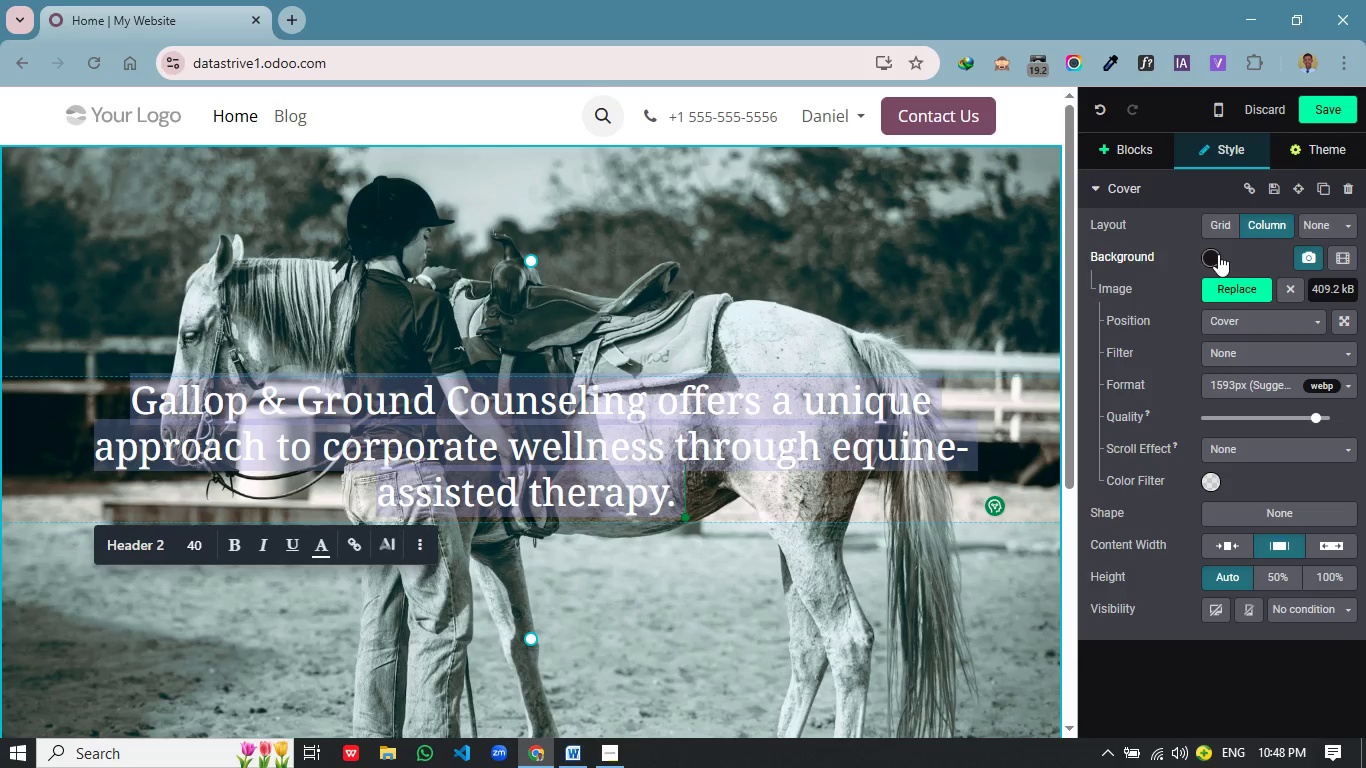 
left_click([1210, 481])
 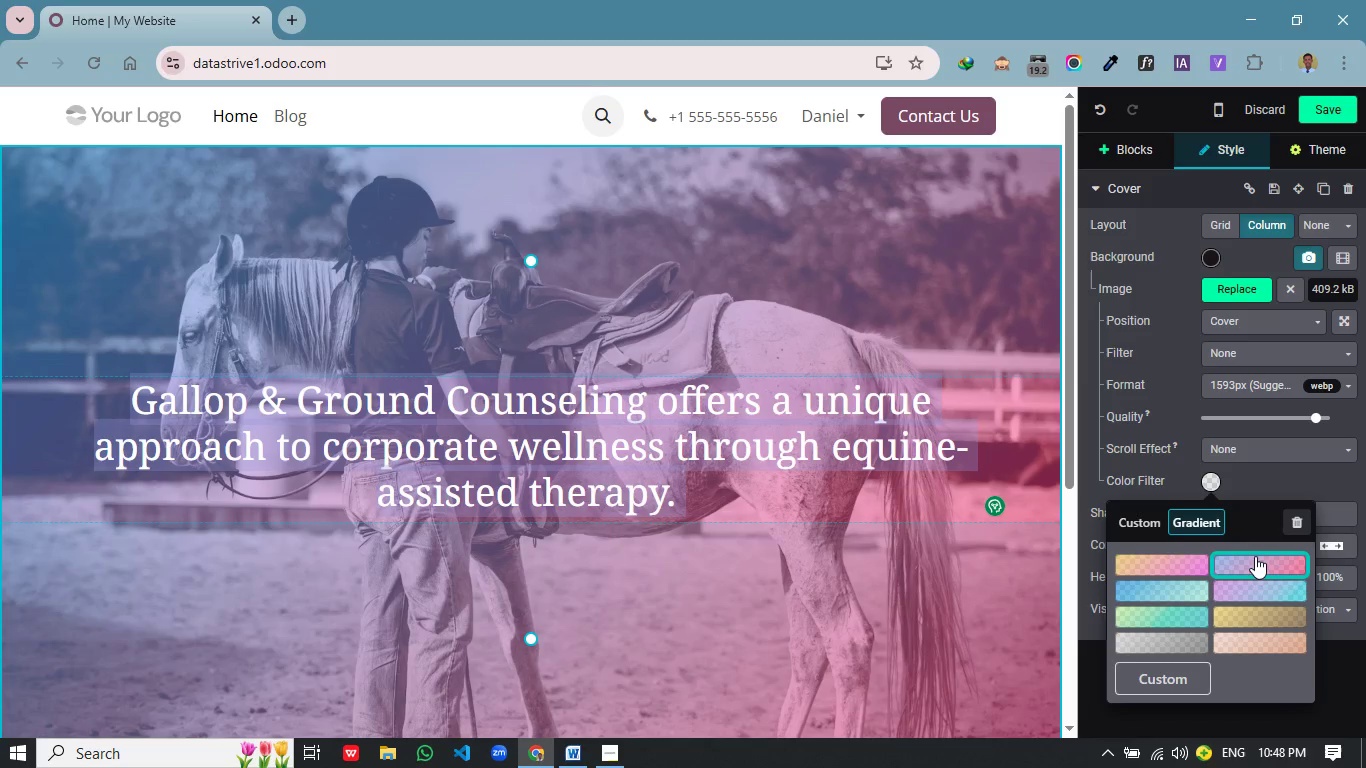 
wait(13.48)
 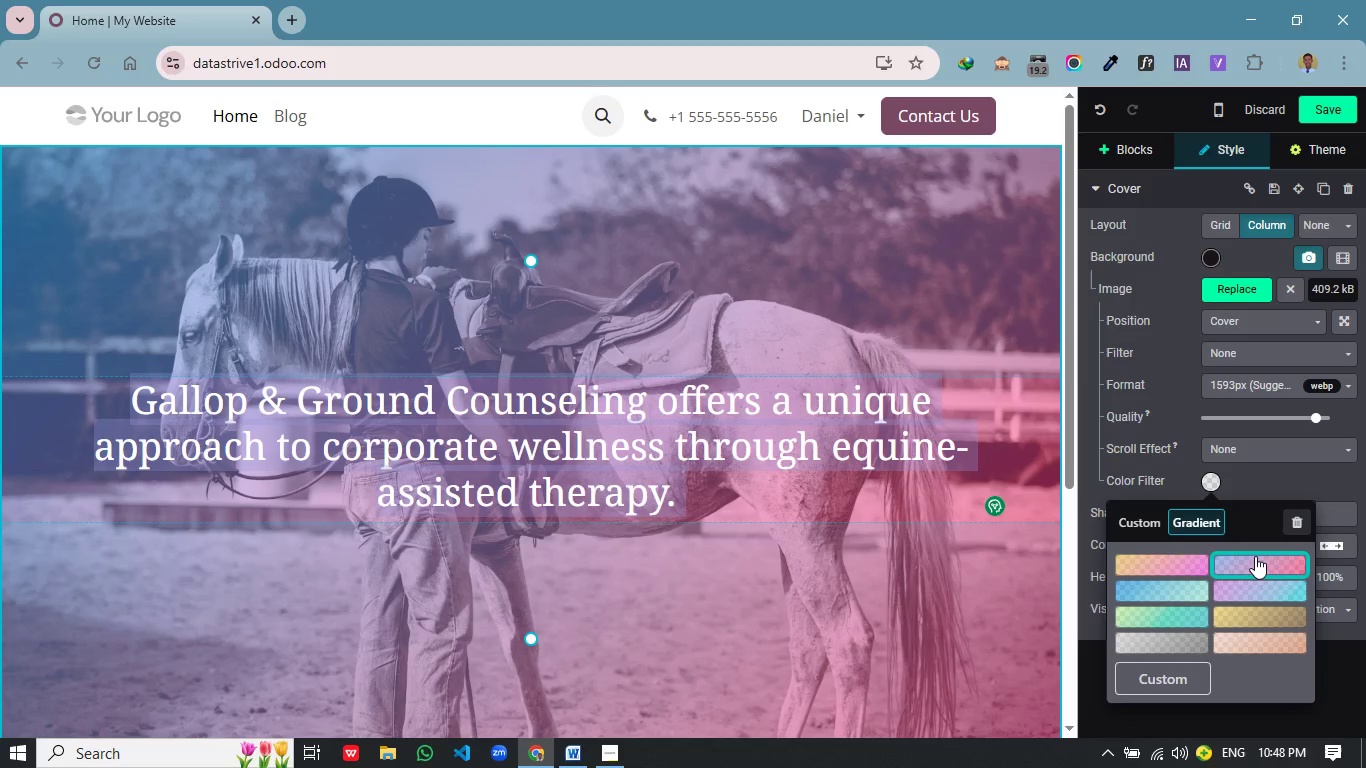 
left_click([1291, 468])
 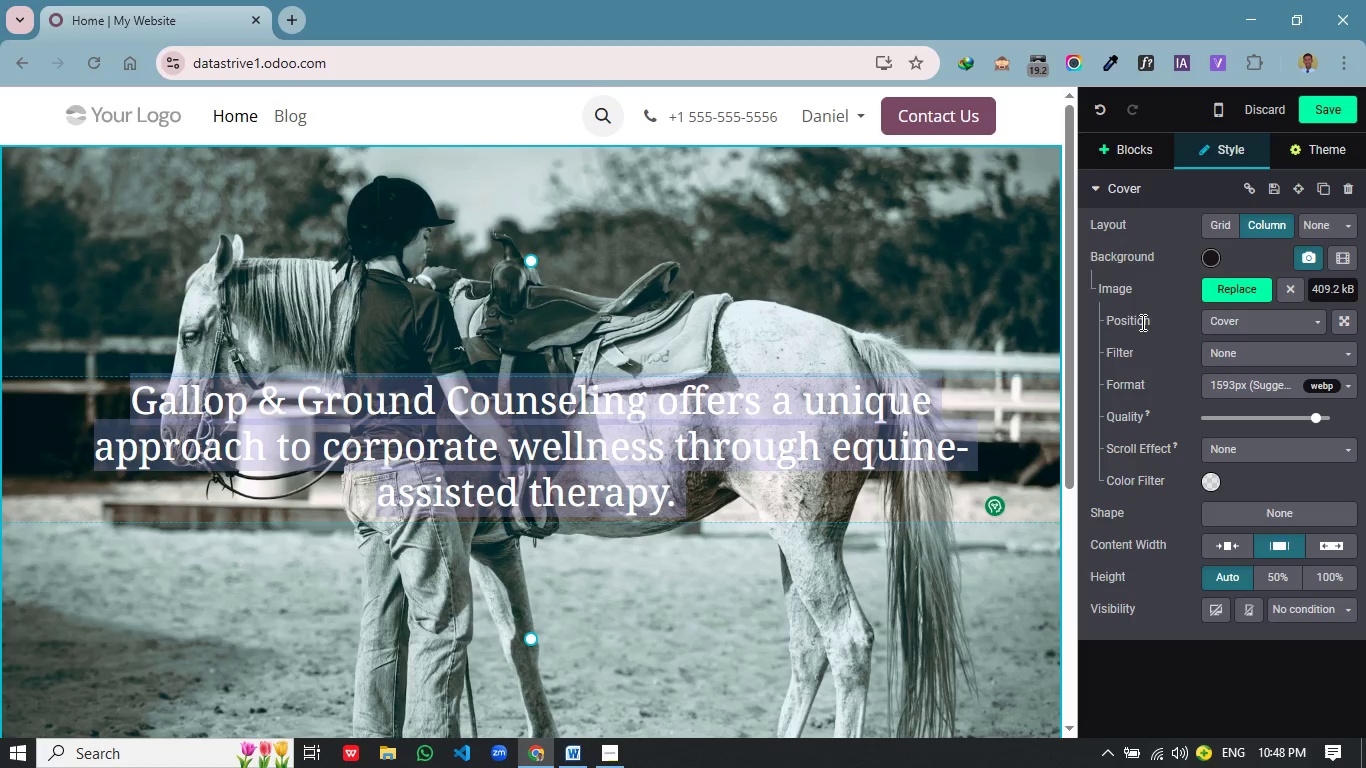 
scroll: coordinate [1141, 322], scroll_direction: up, amount: 2.0
 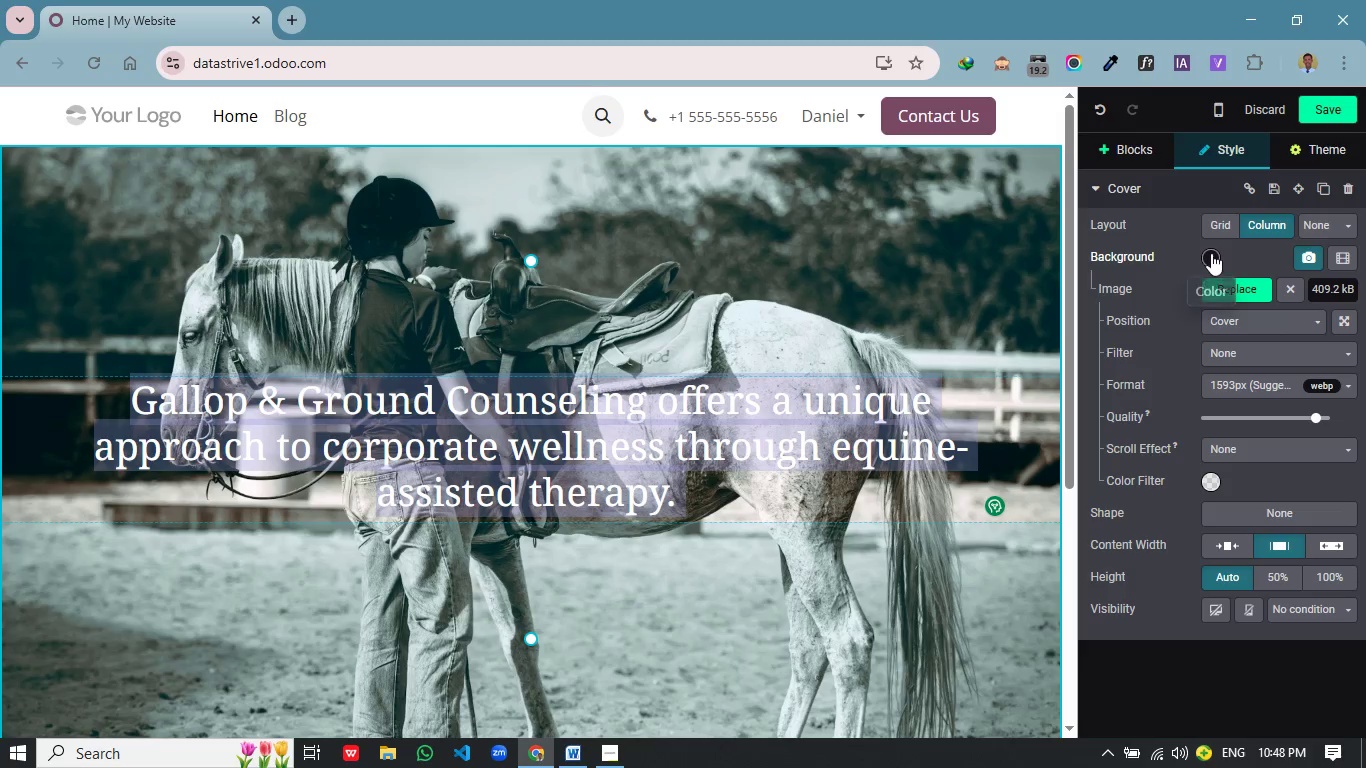 
left_click([1211, 253])
 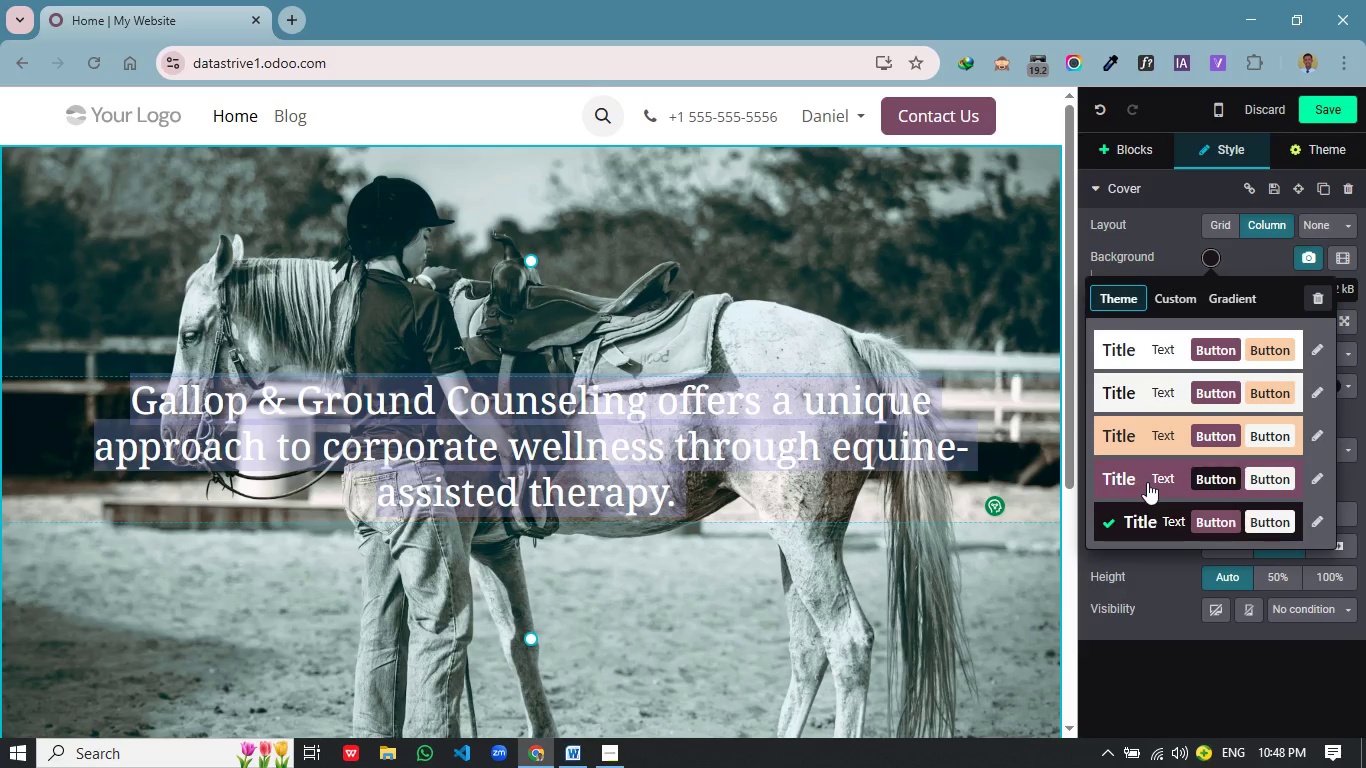 
mouse_move([1145, 412])
 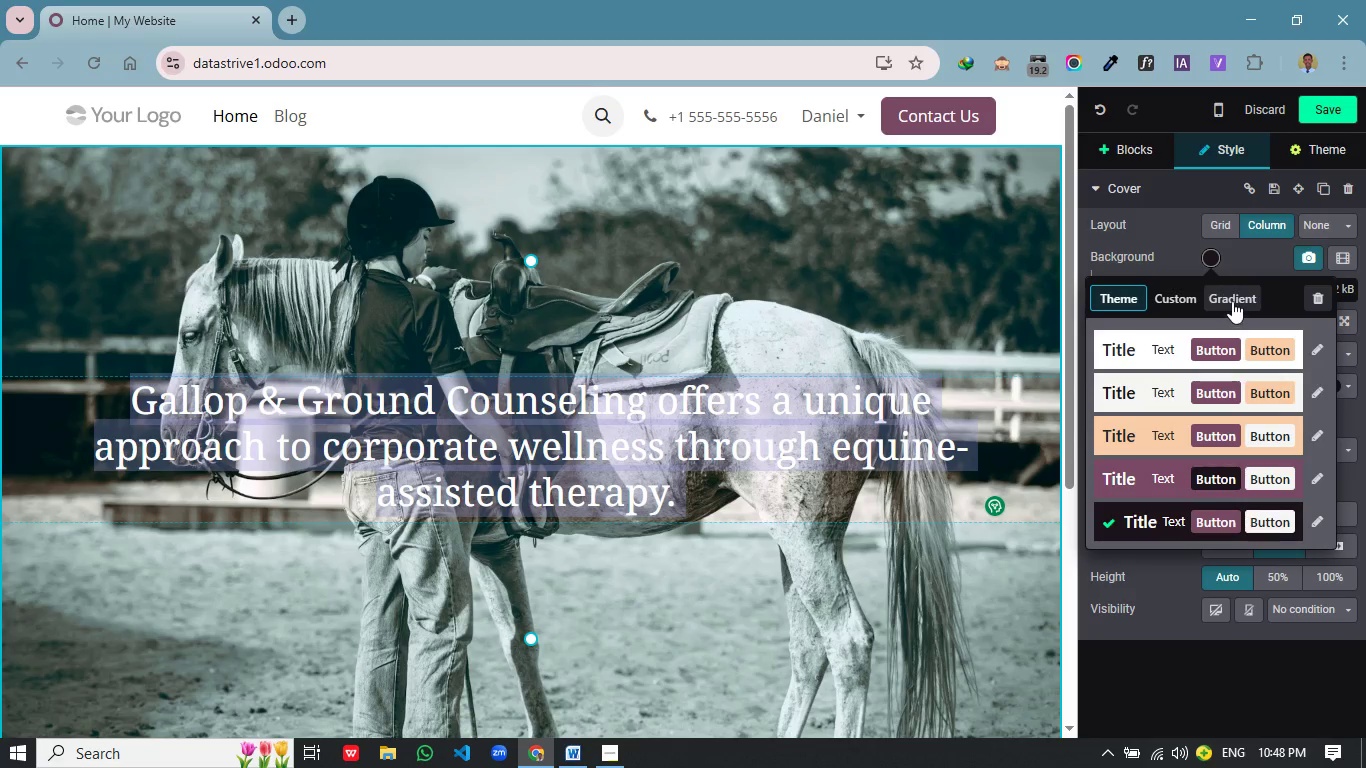 
left_click([1235, 299])
 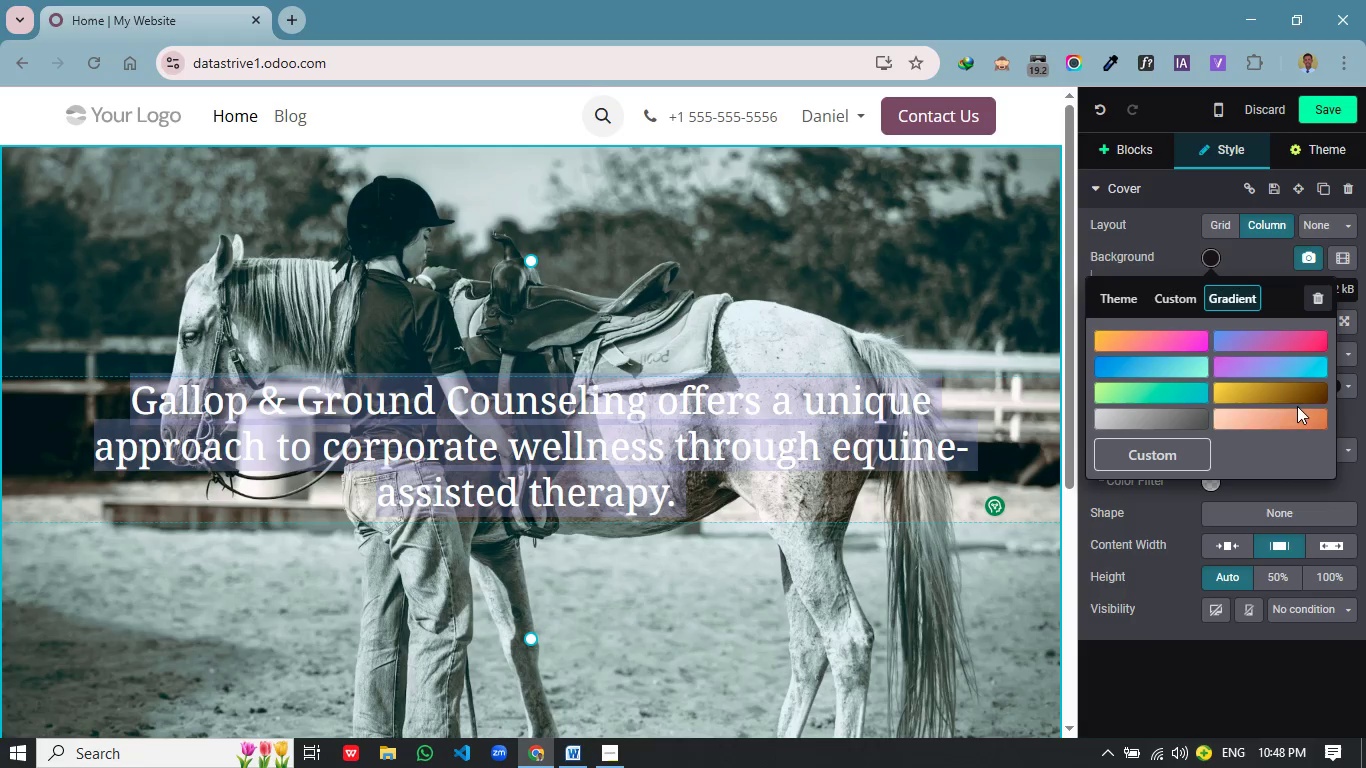 
wait(5.36)
 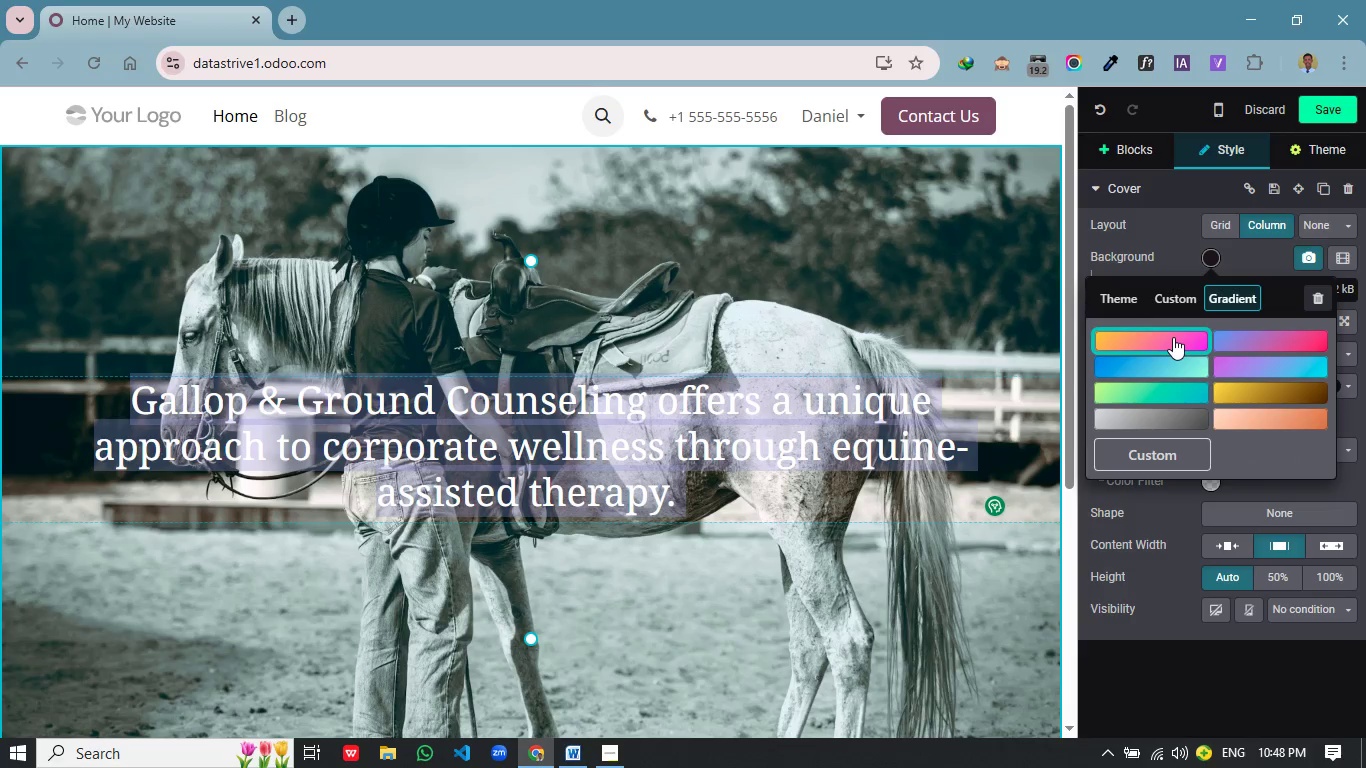 
left_click([1181, 293])
 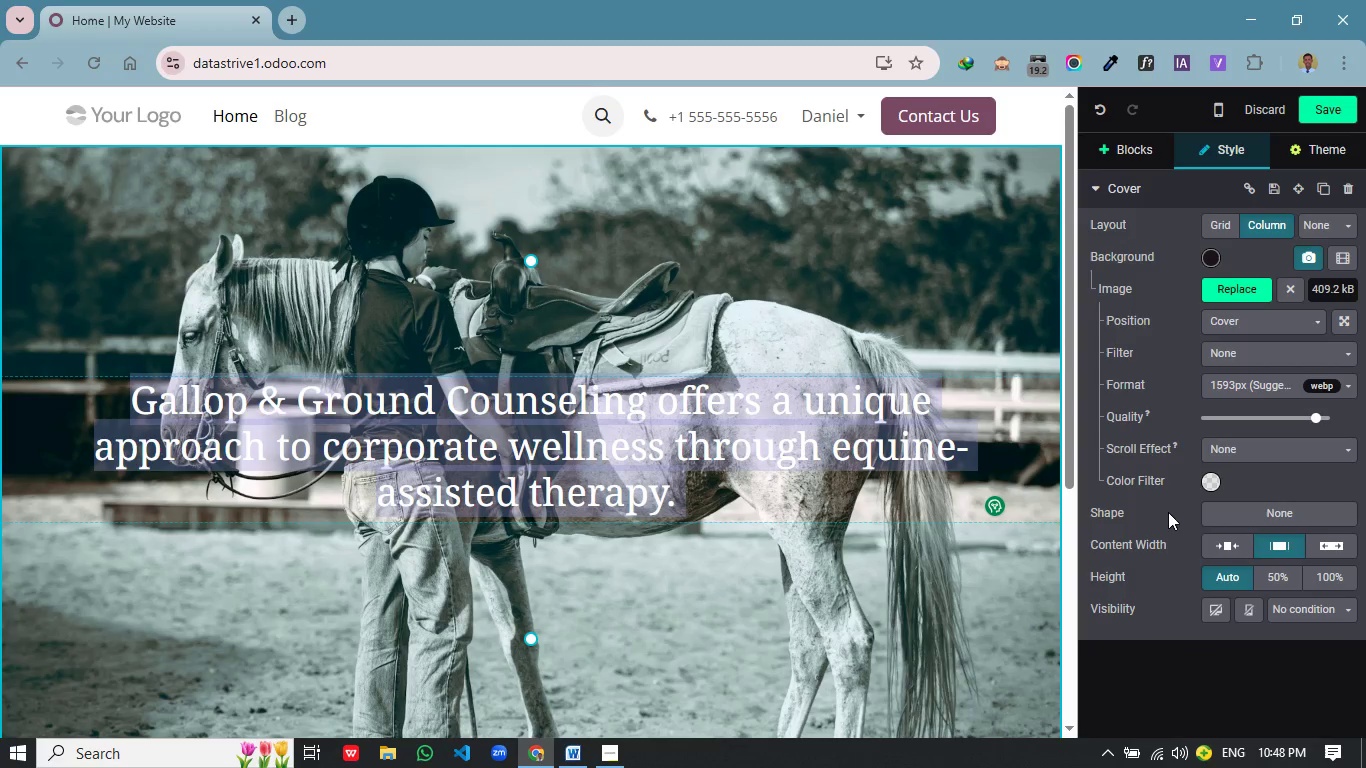 
wait(7.28)
 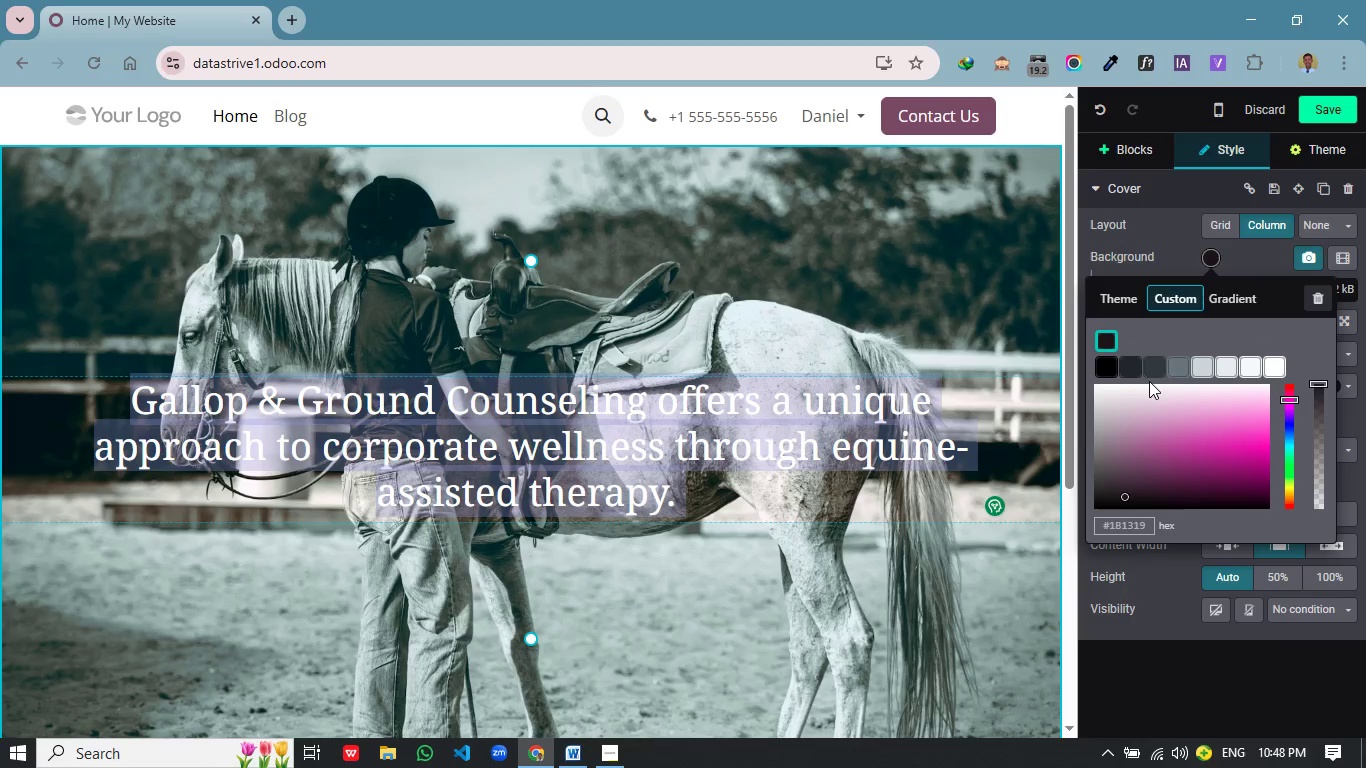 
left_click([1133, 145])
 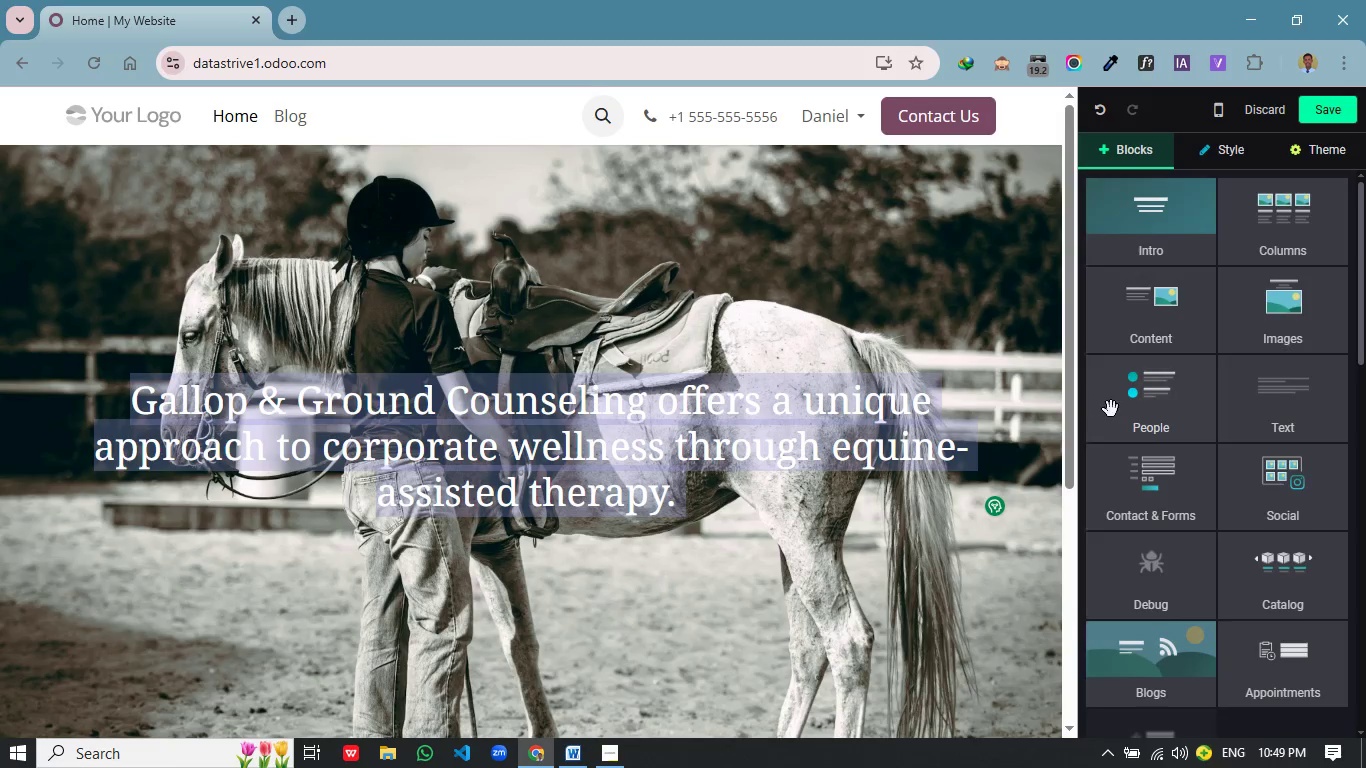 
mouse_move([1138, 409])
 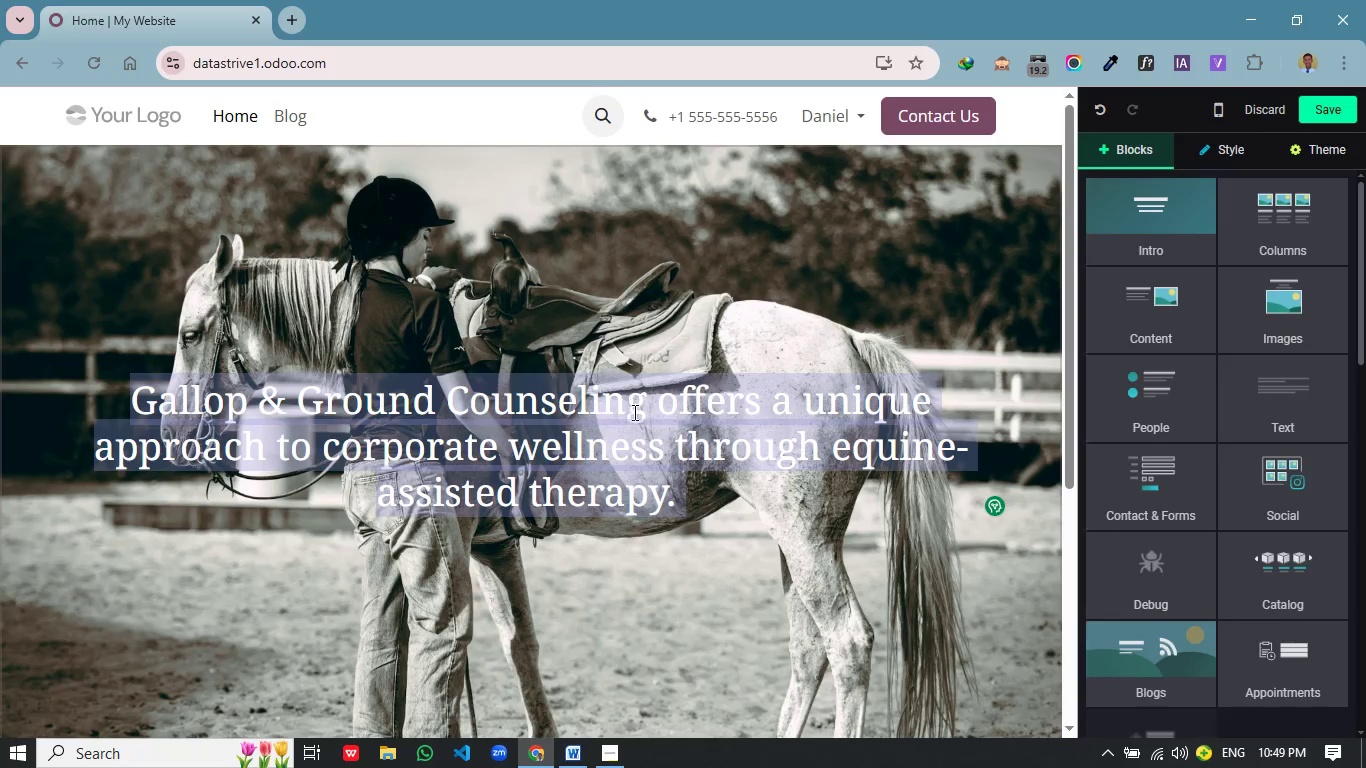 
scroll: coordinate [640, 423], scroll_direction: none, amount: 0.0
 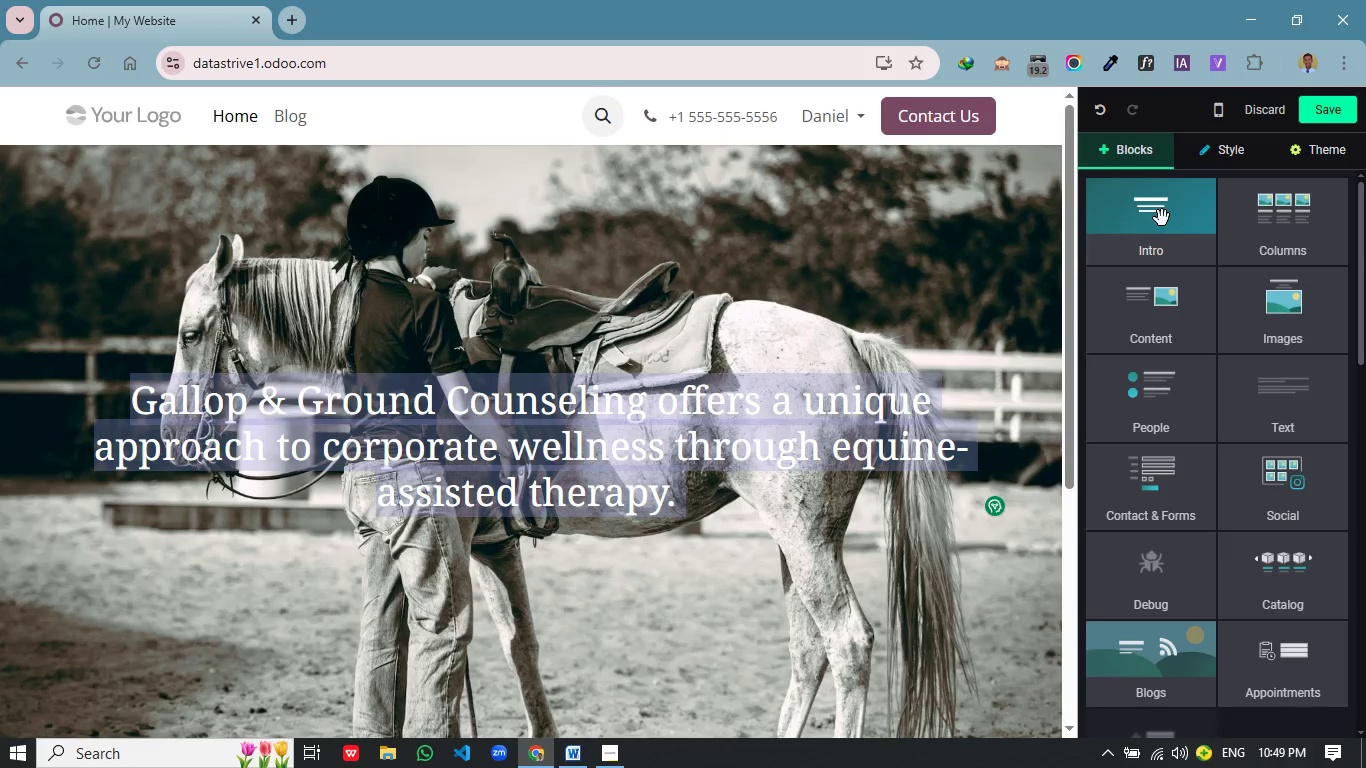 
left_click([1162, 218])
 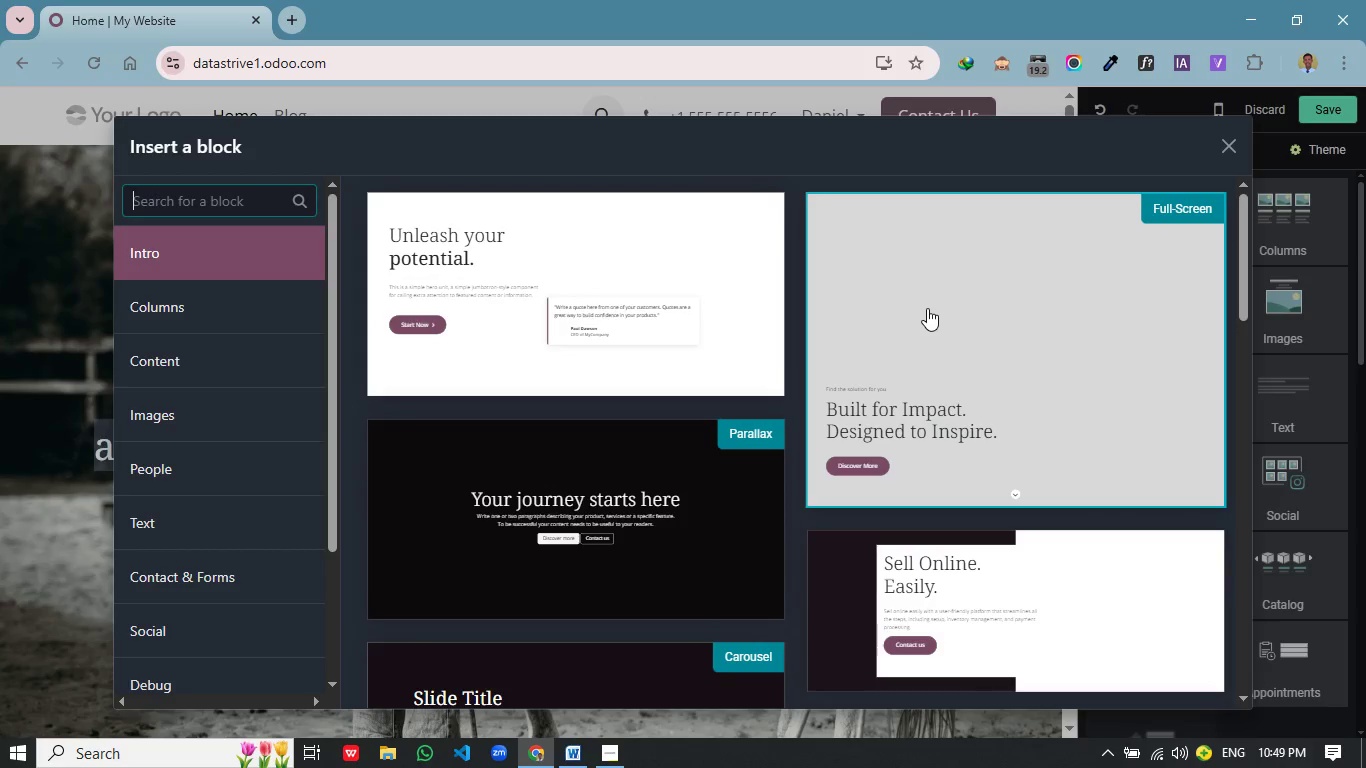 
scroll: coordinate [634, 391], scroll_direction: down, amount: 15.0
 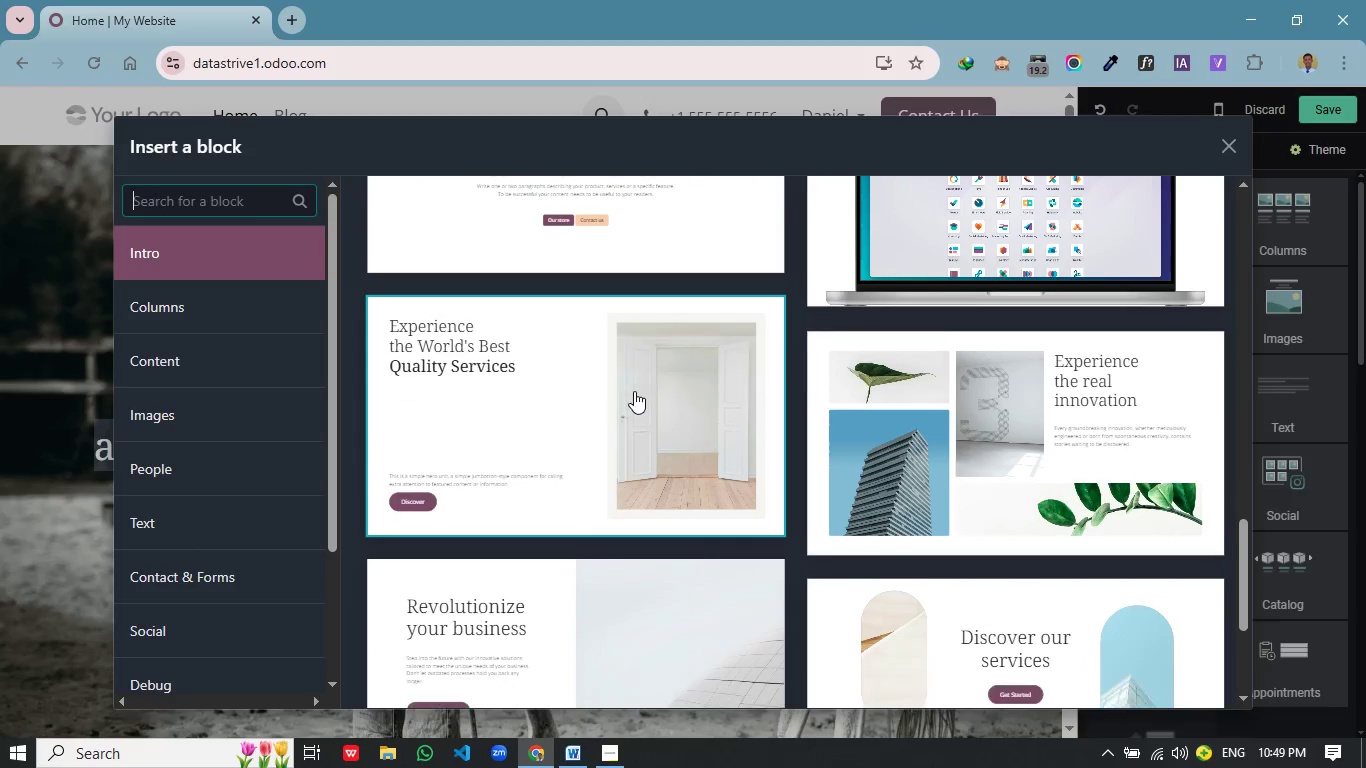 
scroll: coordinate [634, 391], scroll_direction: down, amount: 2.0
 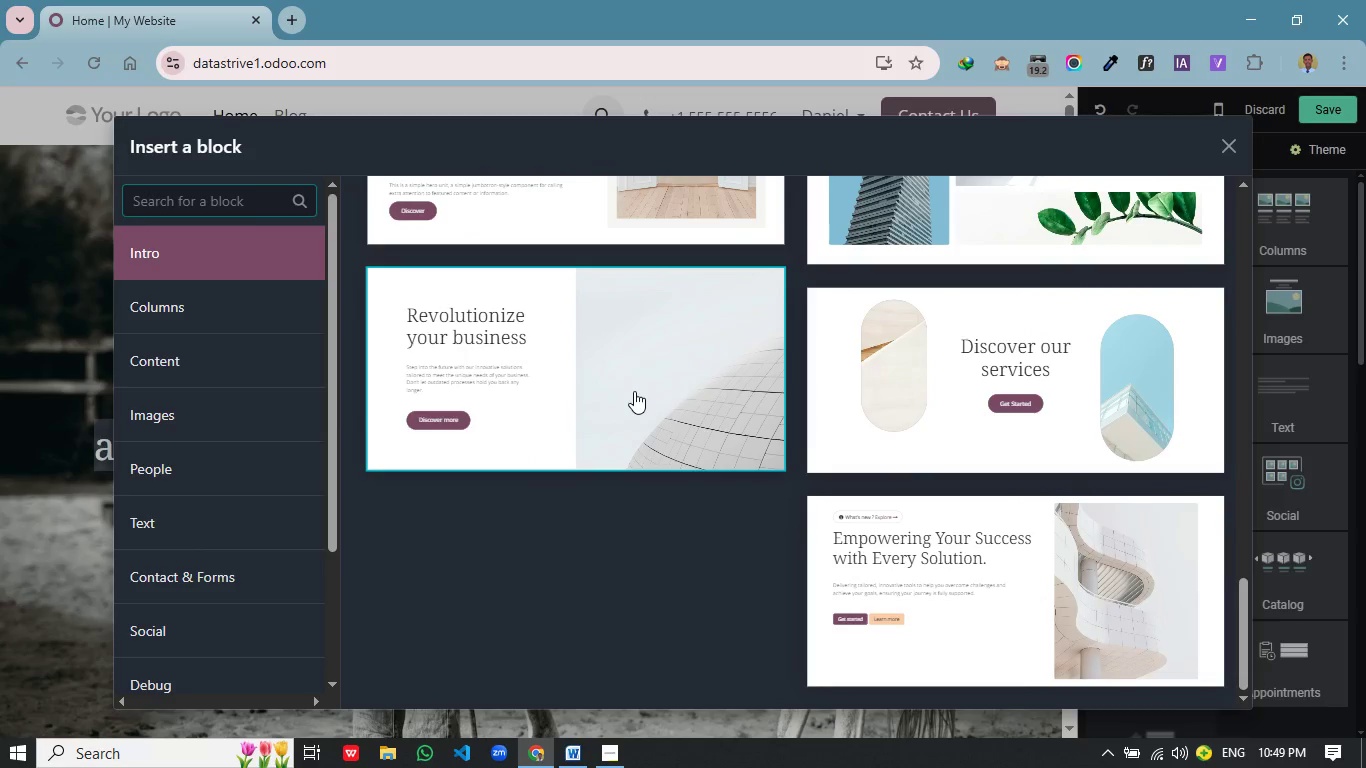 
scroll: coordinate [634, 391], scroll_direction: up, amount: 6.0
 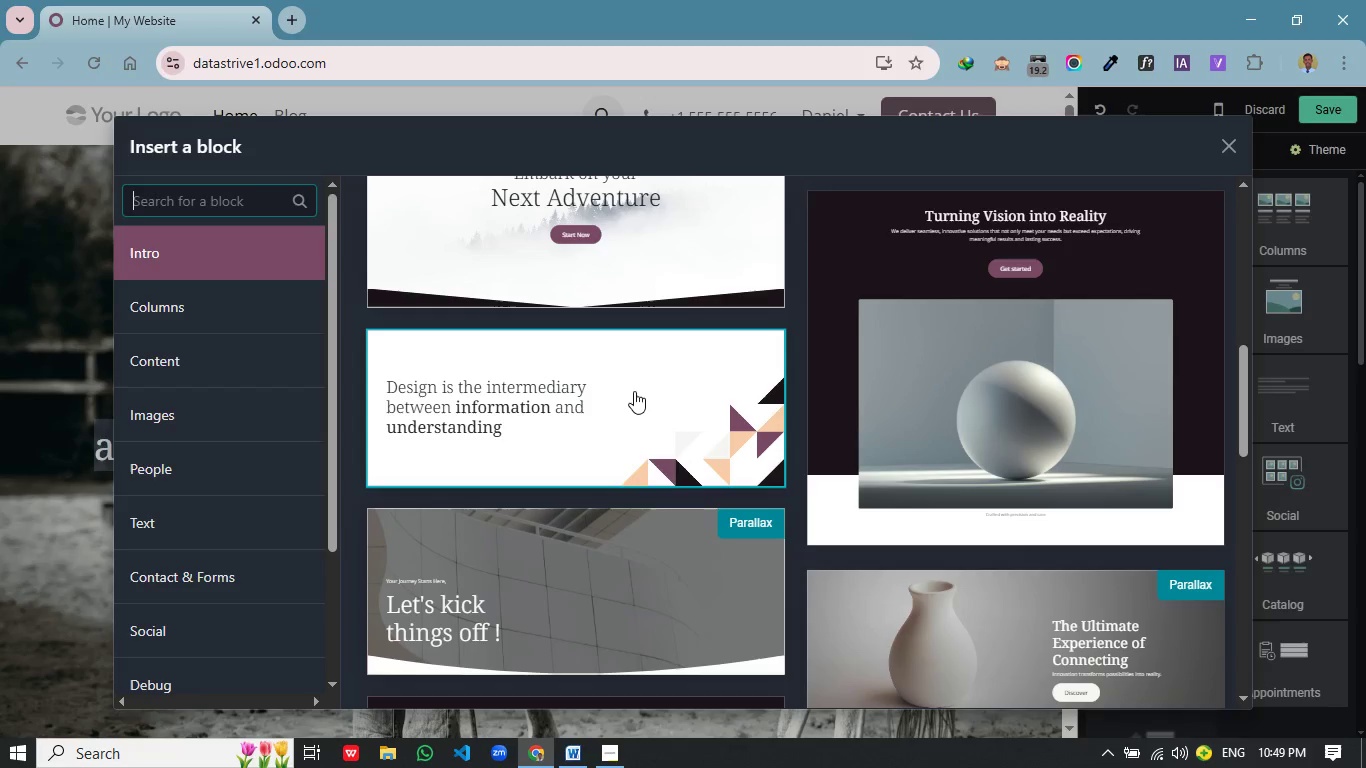 
wait(6.84)
 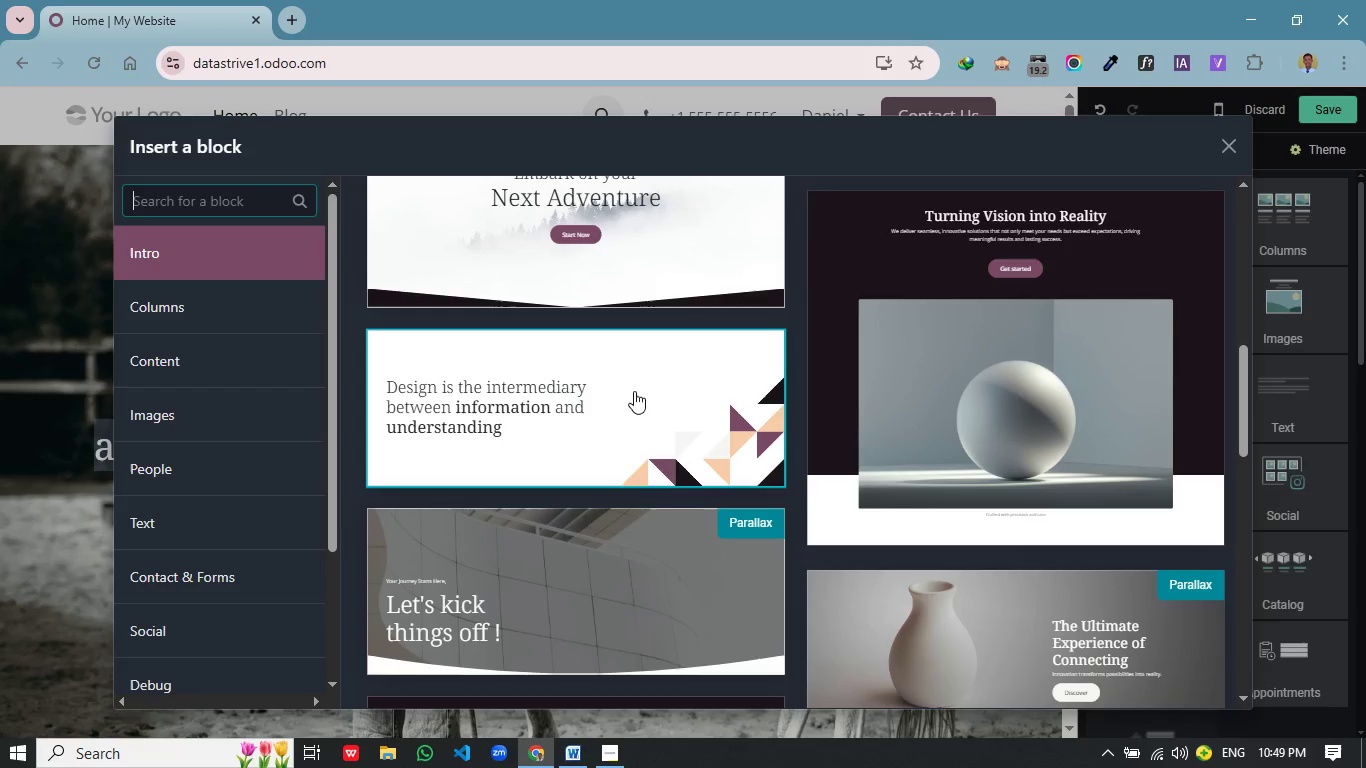 
double_click([568, 557])
 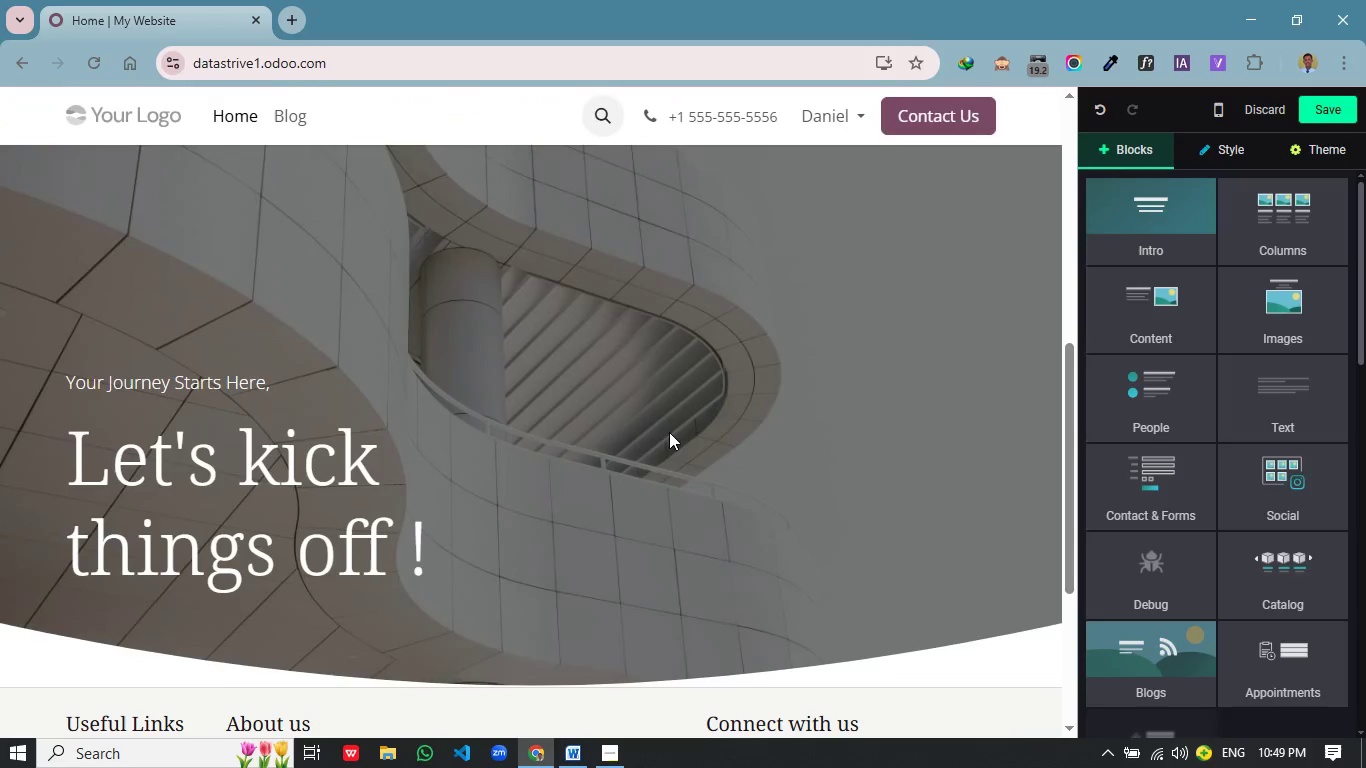 
scroll: coordinate [666, 434], scroll_direction: up, amount: 8.0
 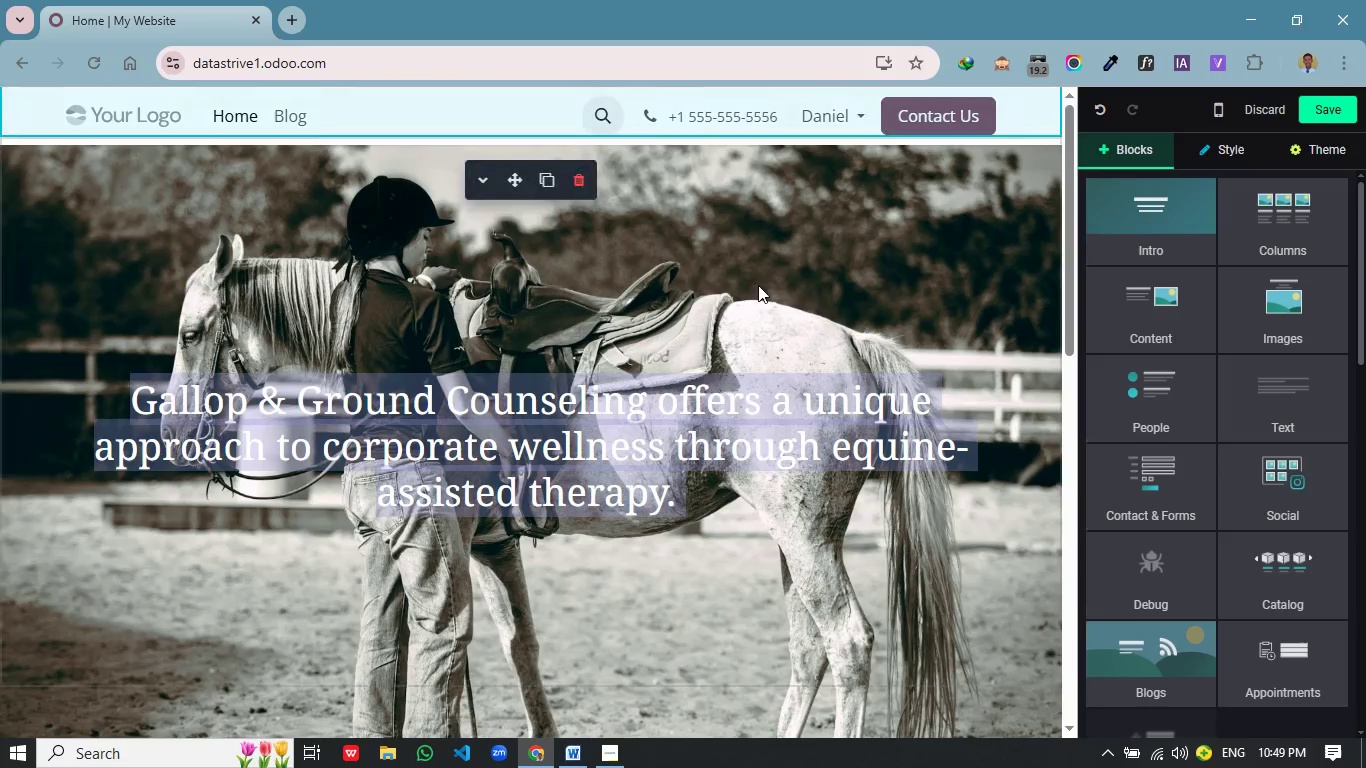 
left_click([758, 285])
 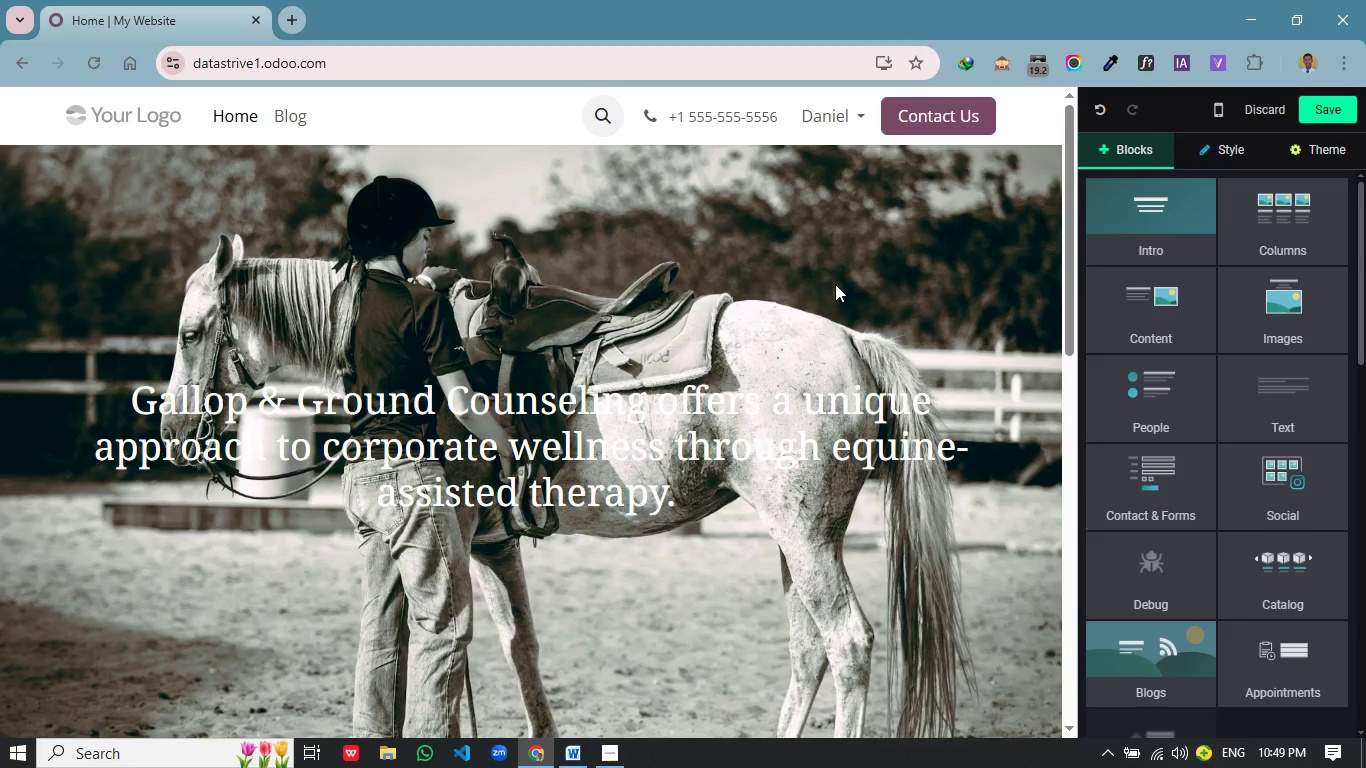 
double_click([835, 284])
 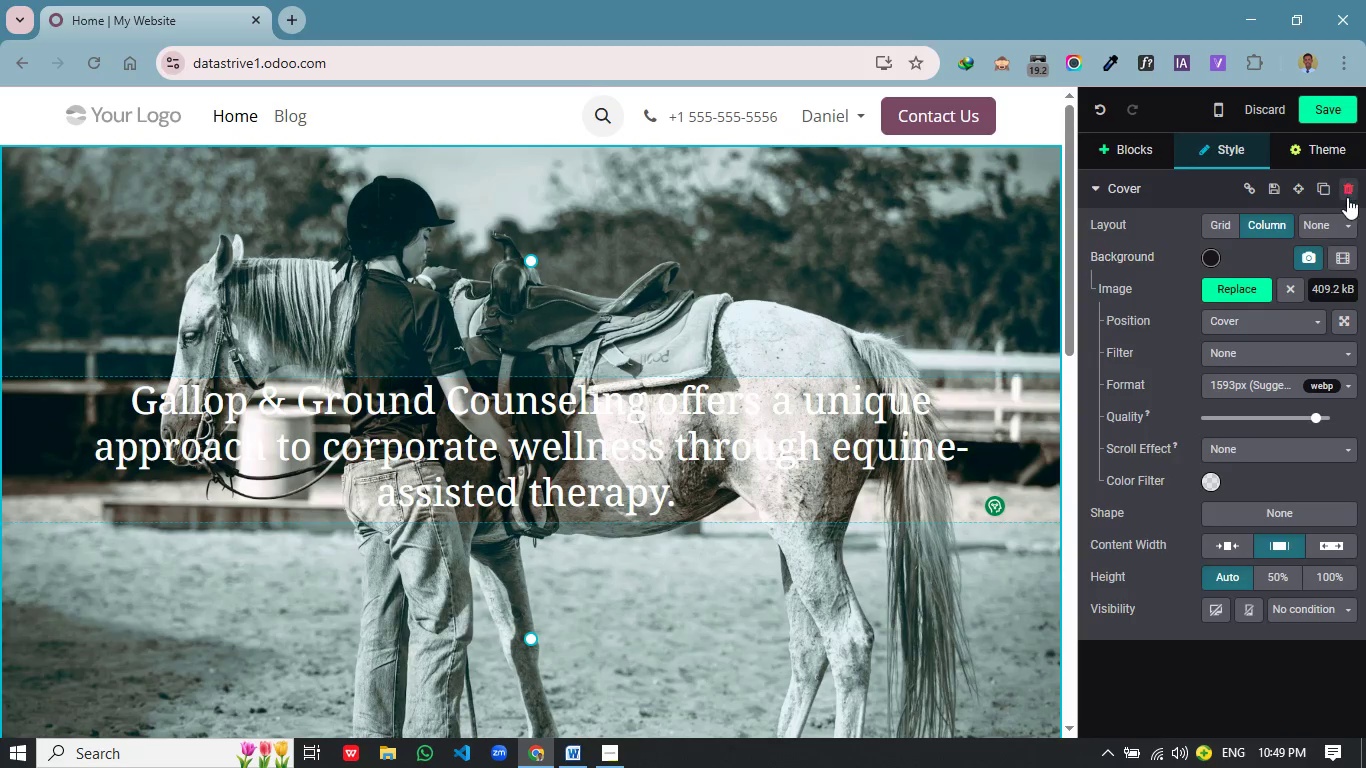 
left_click([1349, 196])
 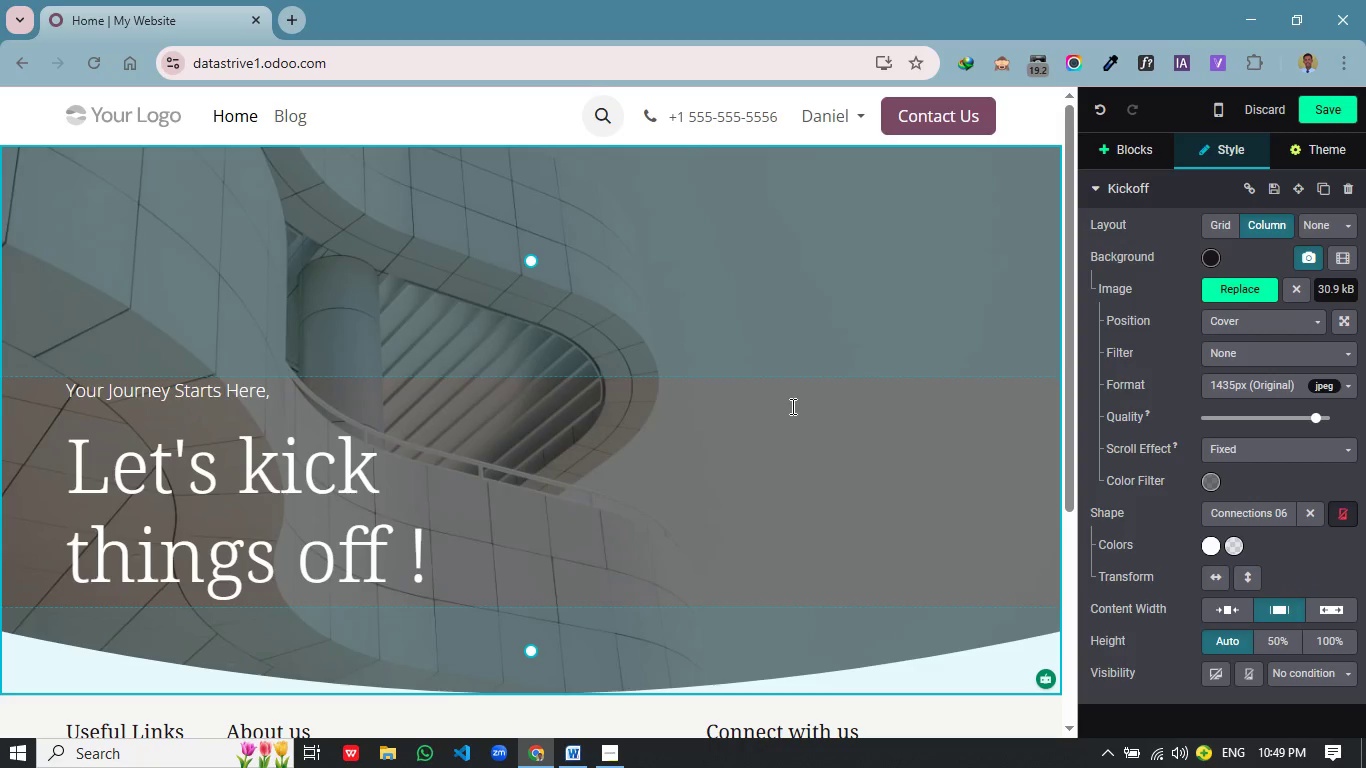 
scroll: coordinate [535, 361], scroll_direction: up, amount: 5.0
 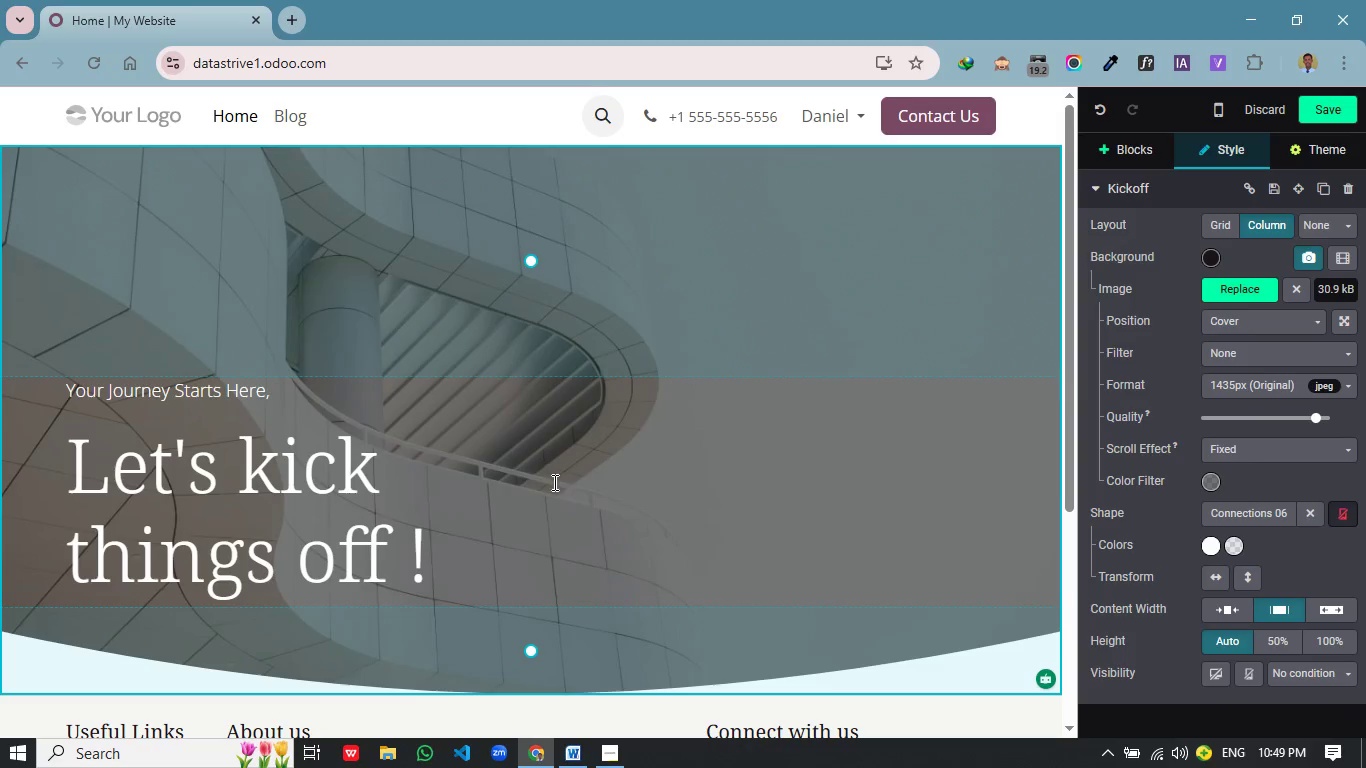 
left_click([552, 482])
 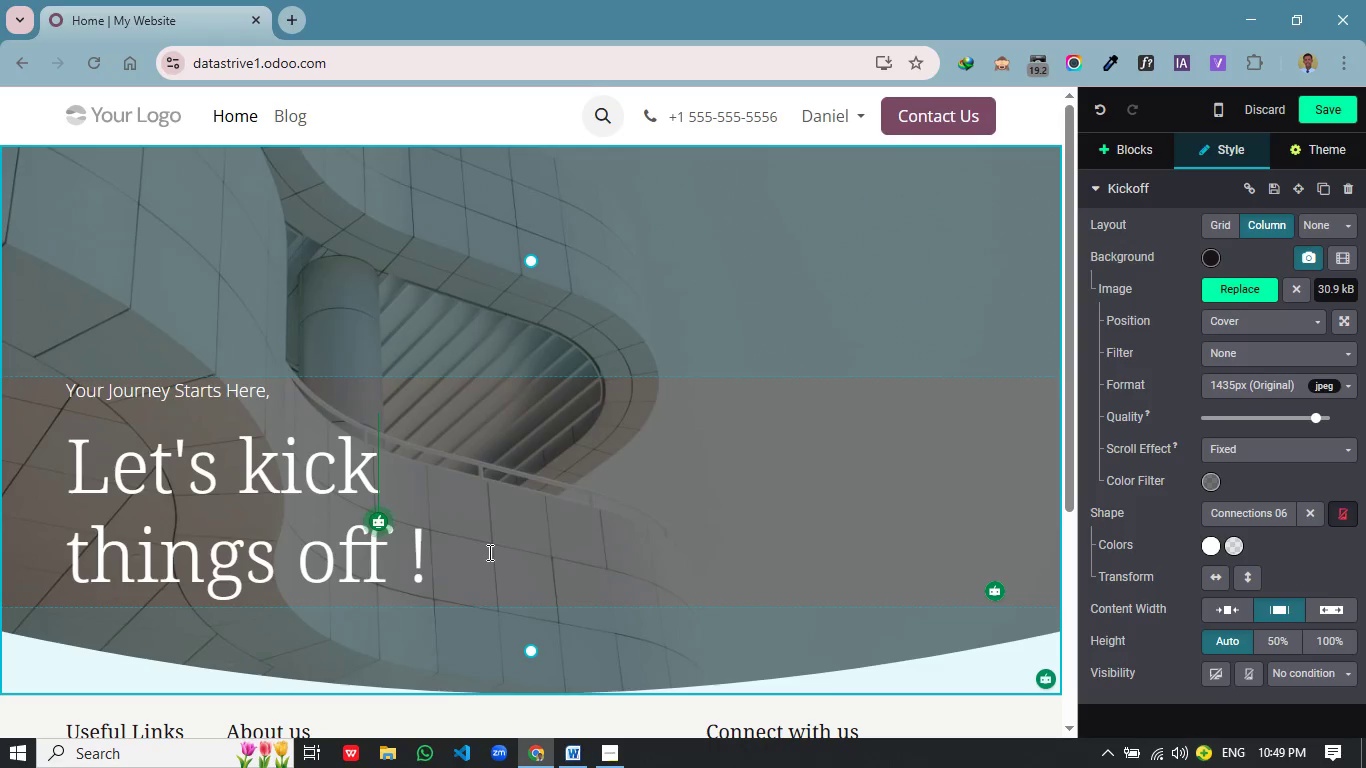 
left_click([488, 552])
 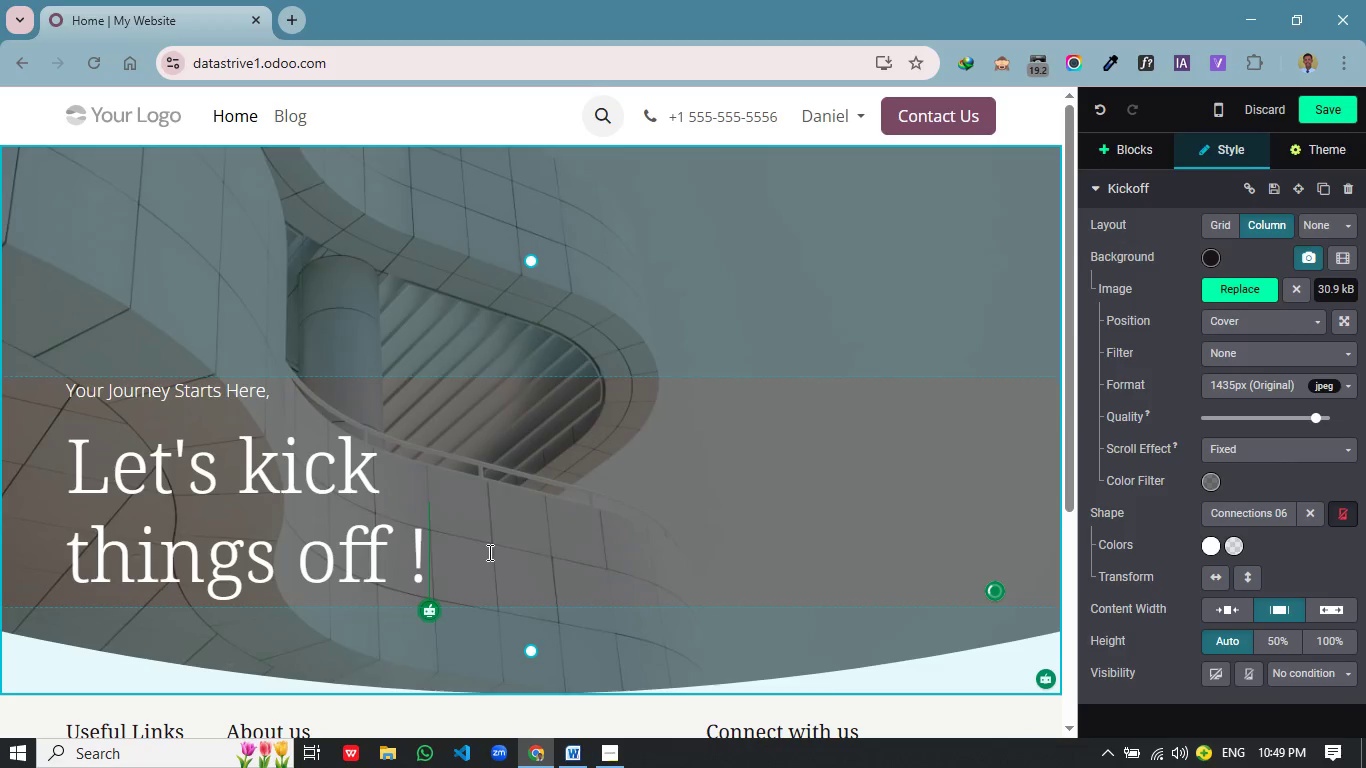 
key(Alt+Tab)
 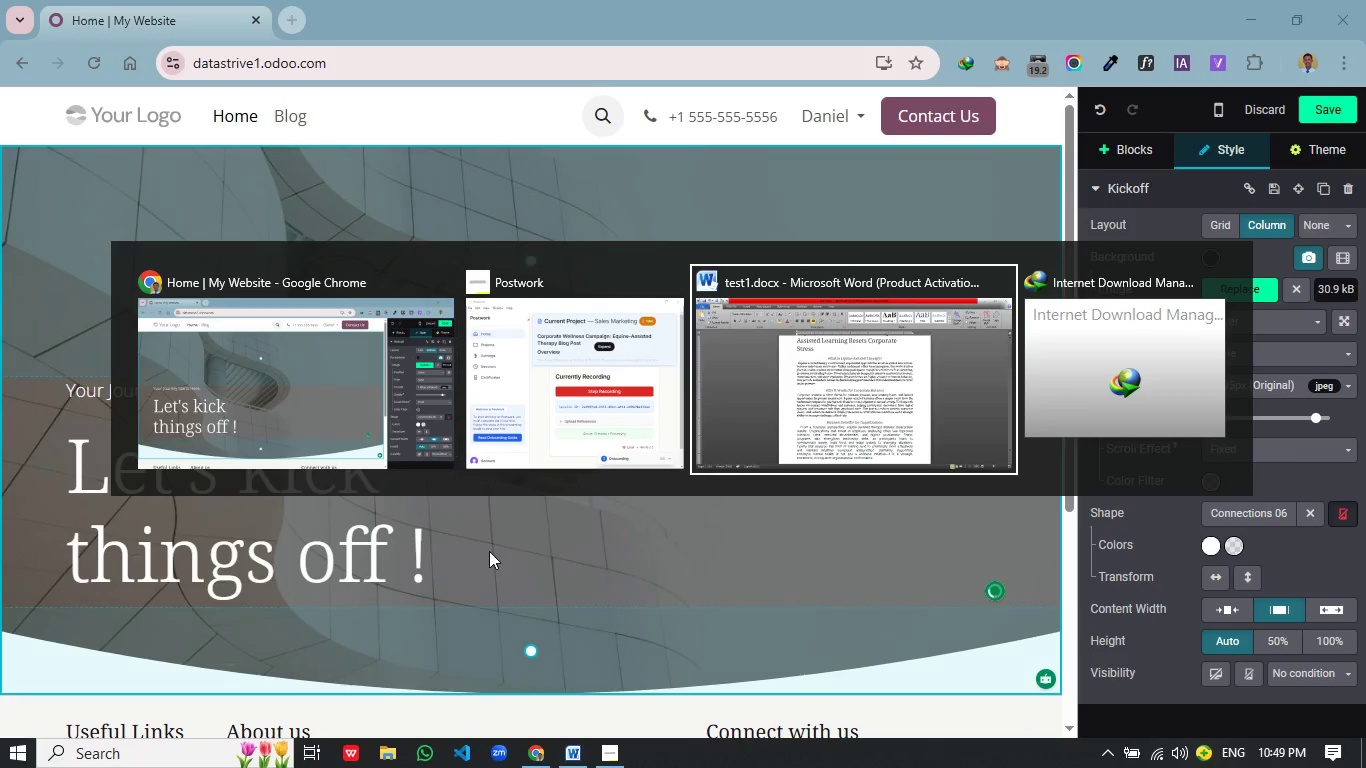 
key(Alt+Tab)
 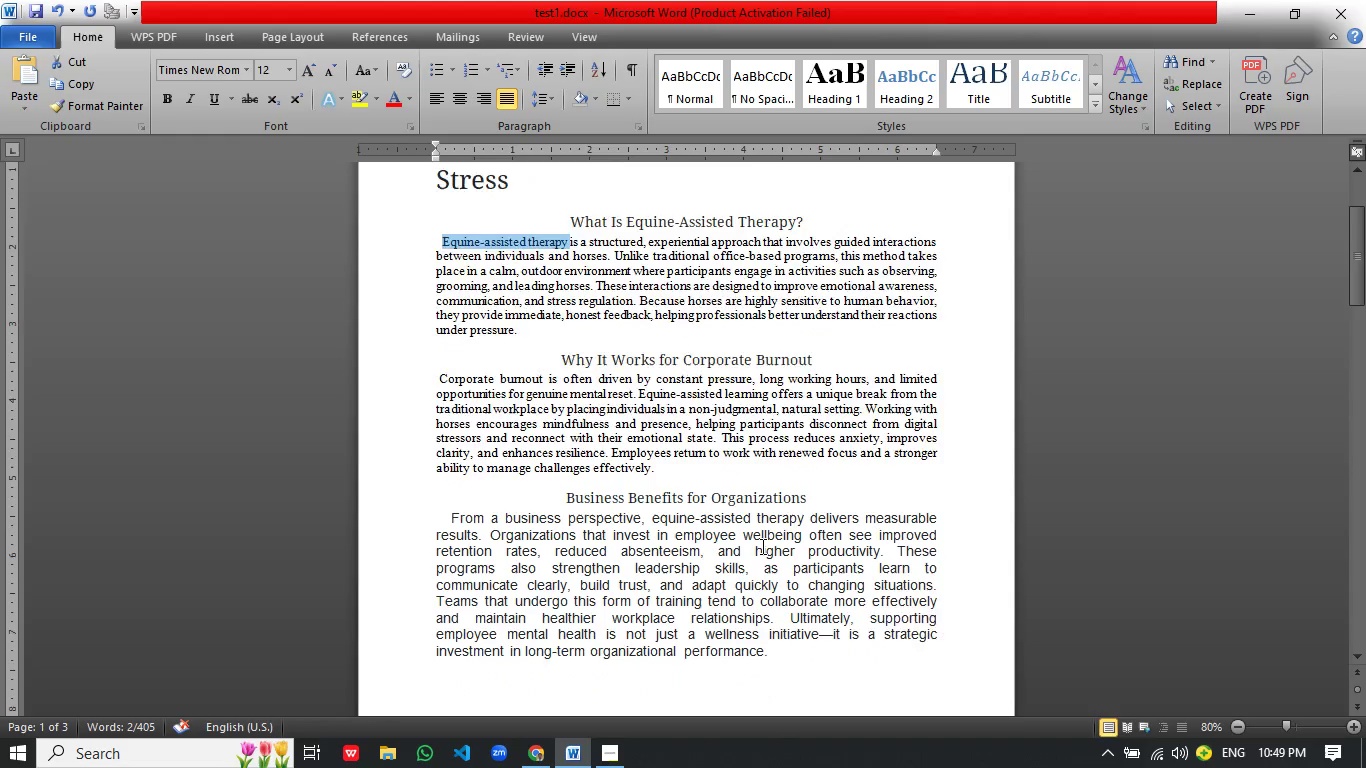 
scroll: coordinate [758, 546], scroll_direction: down, amount: 4.0
 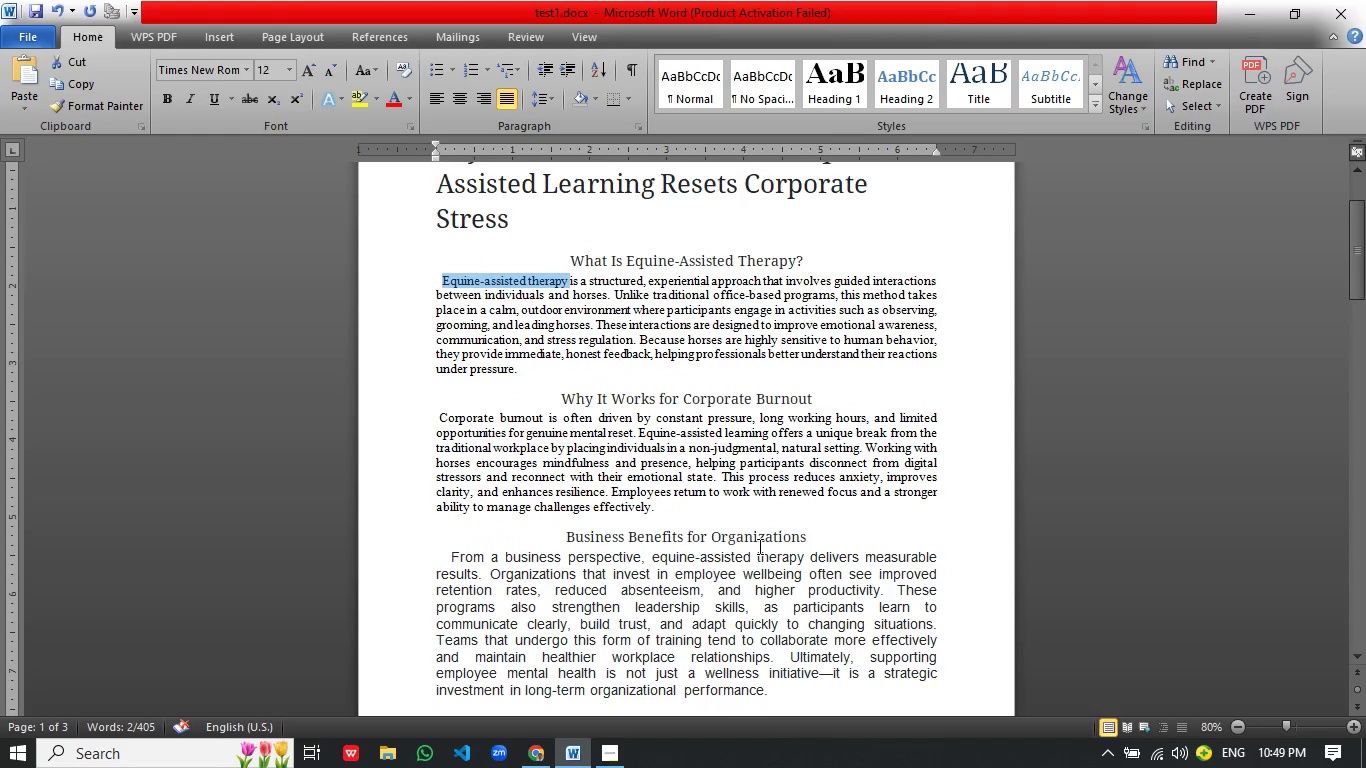 
key(Alt+AltLeft)
 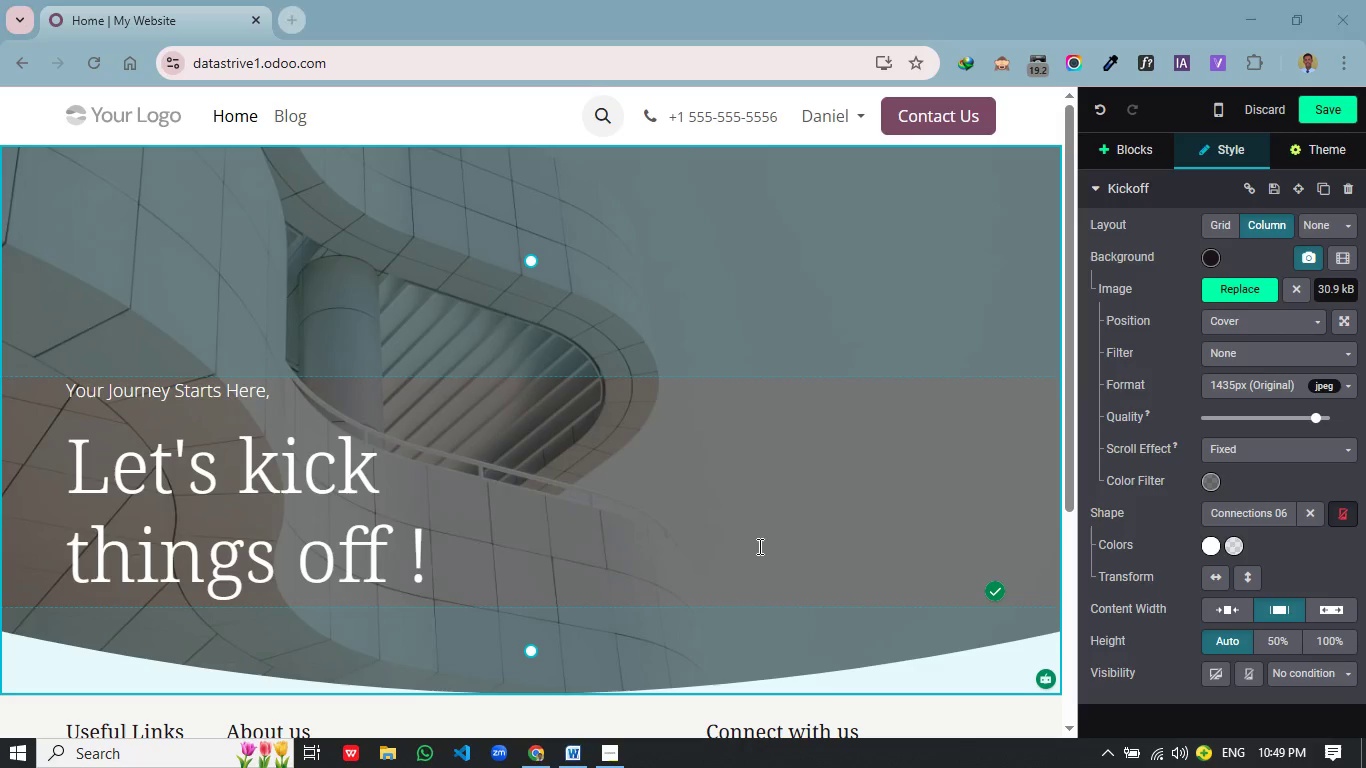 
key(Alt+Tab)
 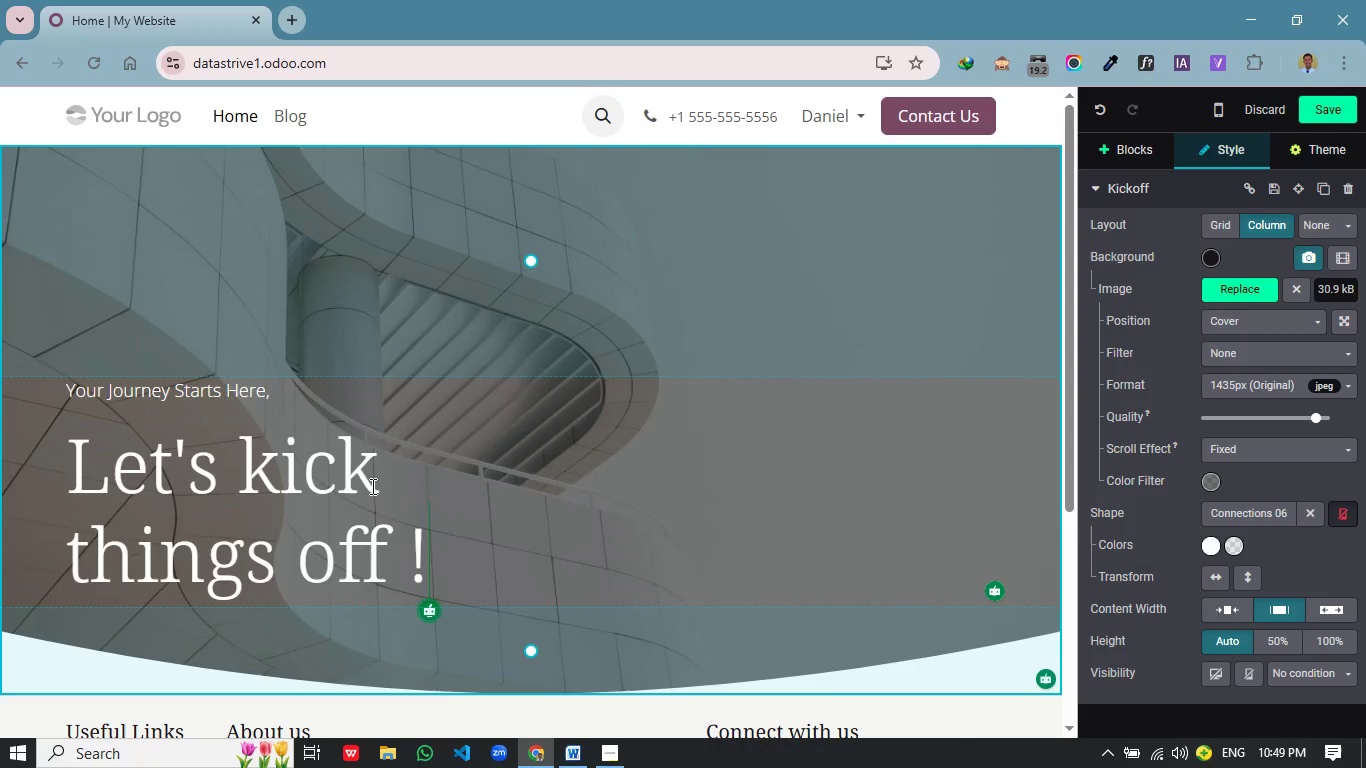 
scroll: coordinate [758, 546], scroll_direction: up, amount: 4.0
 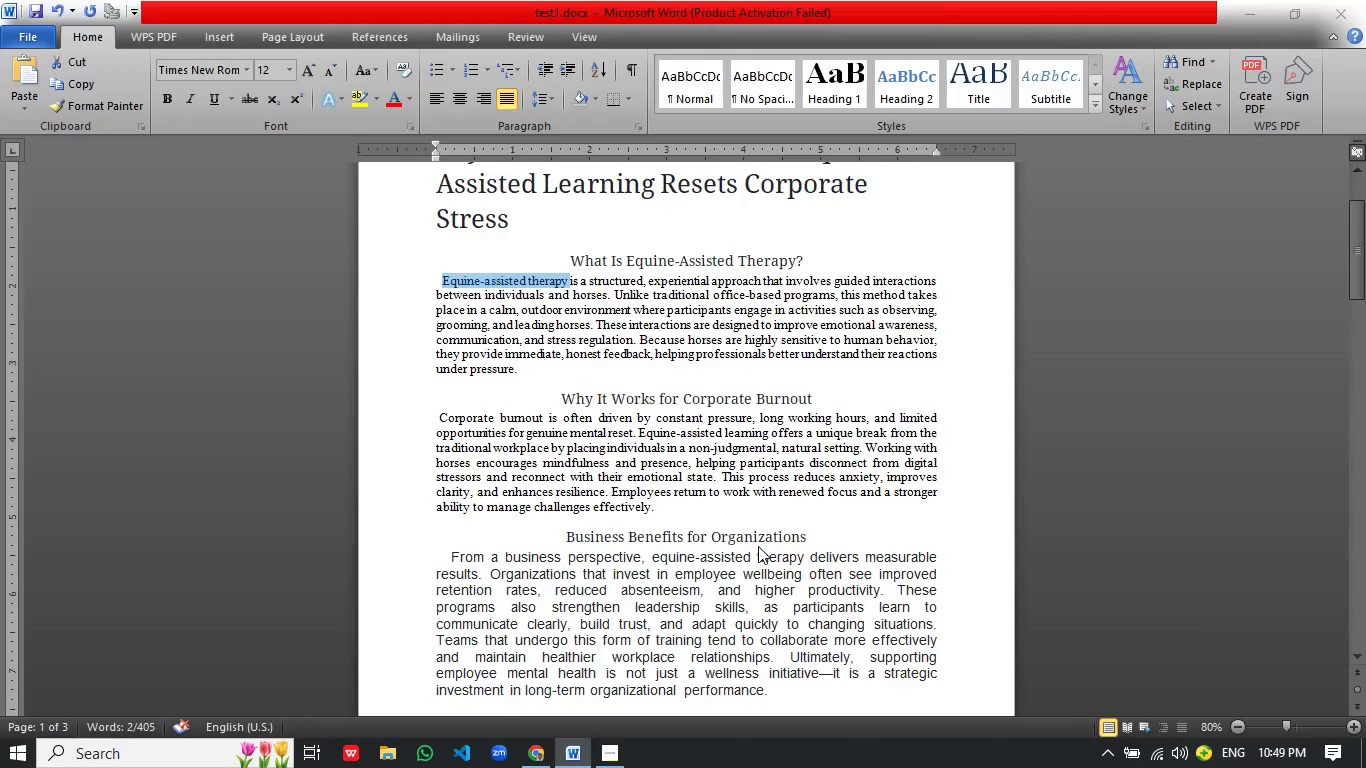 
key(Alt+AltLeft)
 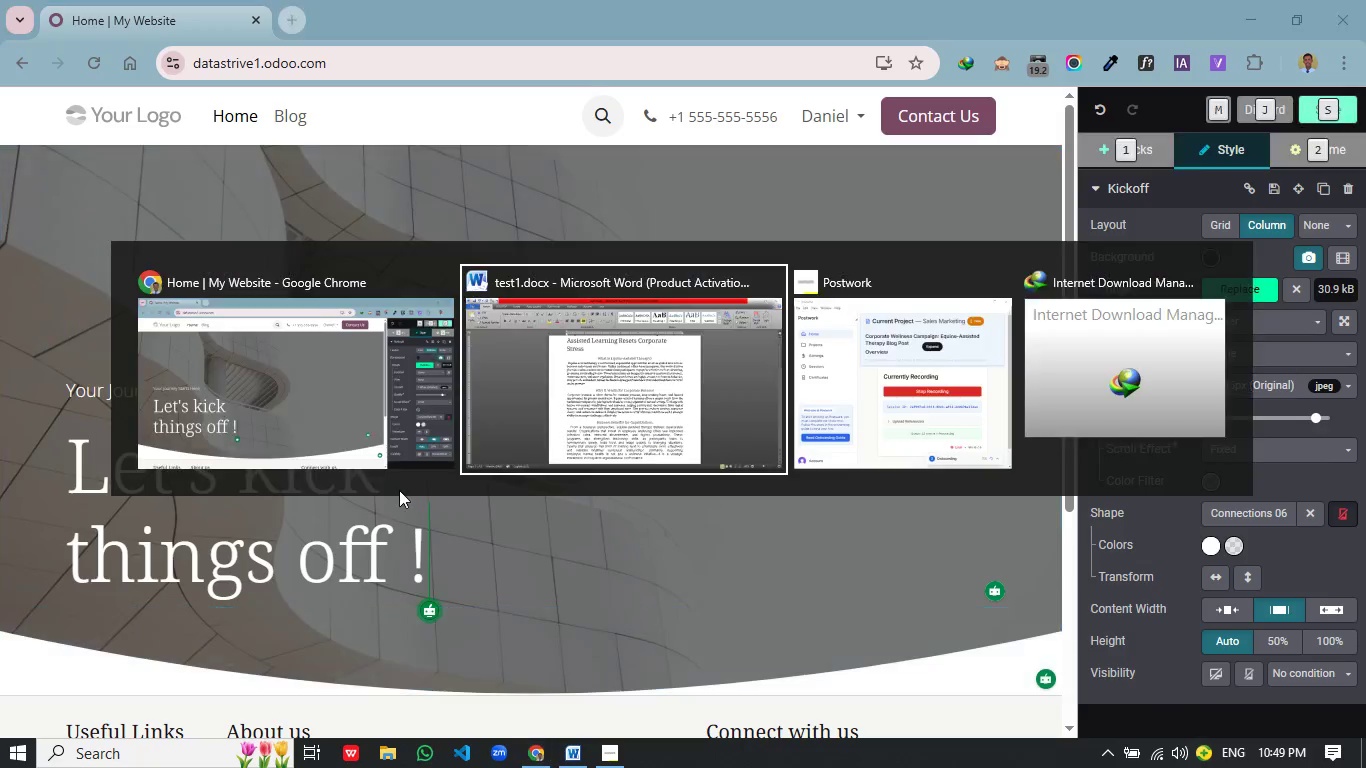 
key(Alt+Tab)
 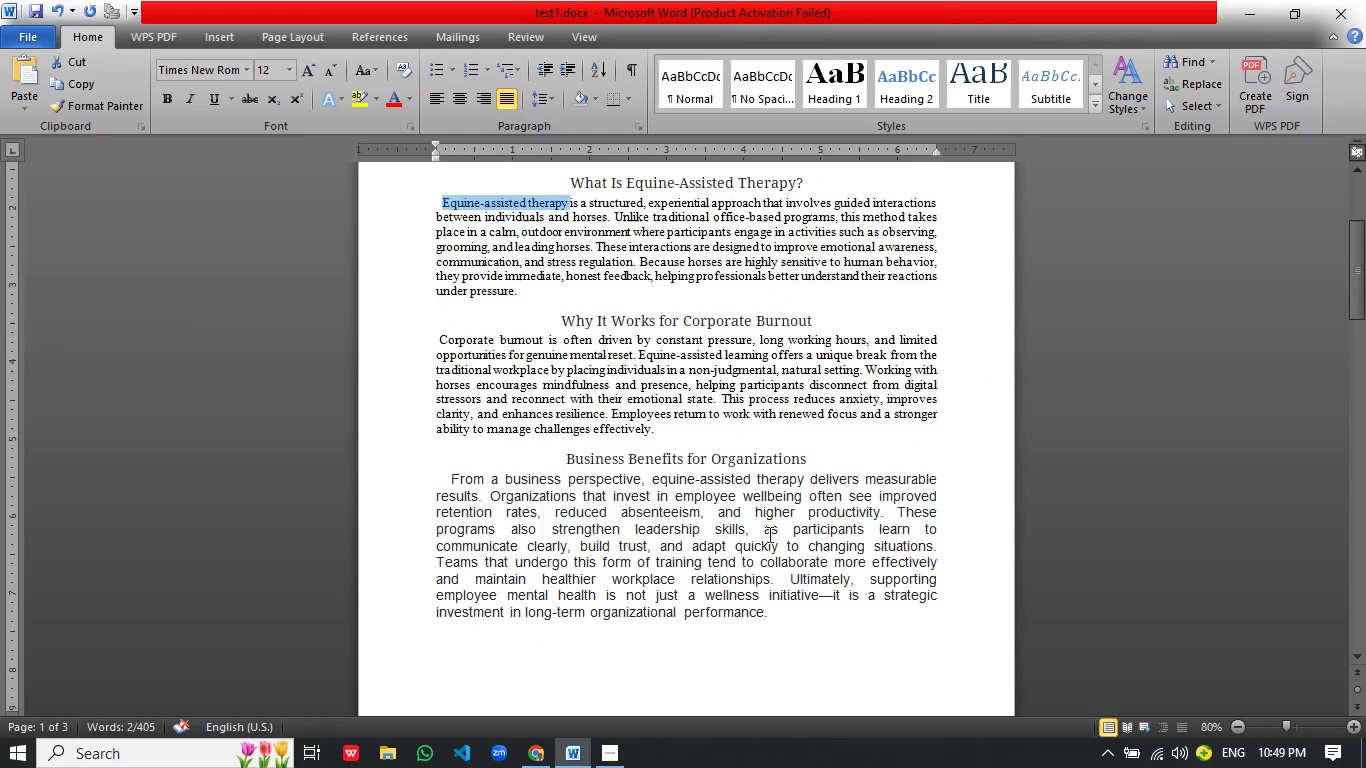 
scroll: coordinate [577, 555], scroll_direction: down, amount: 25.0
 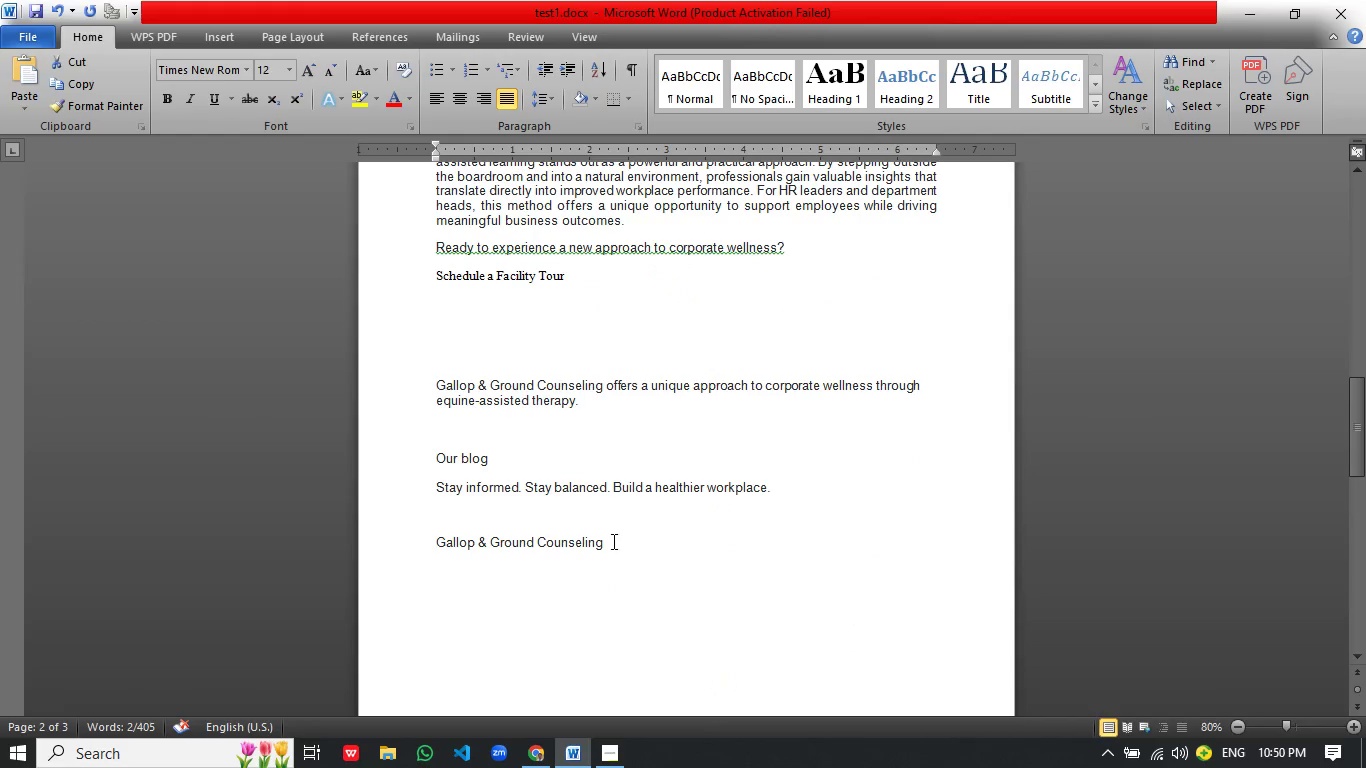 
left_click_drag(start_coordinate=[612, 541], to_coordinate=[431, 546])
 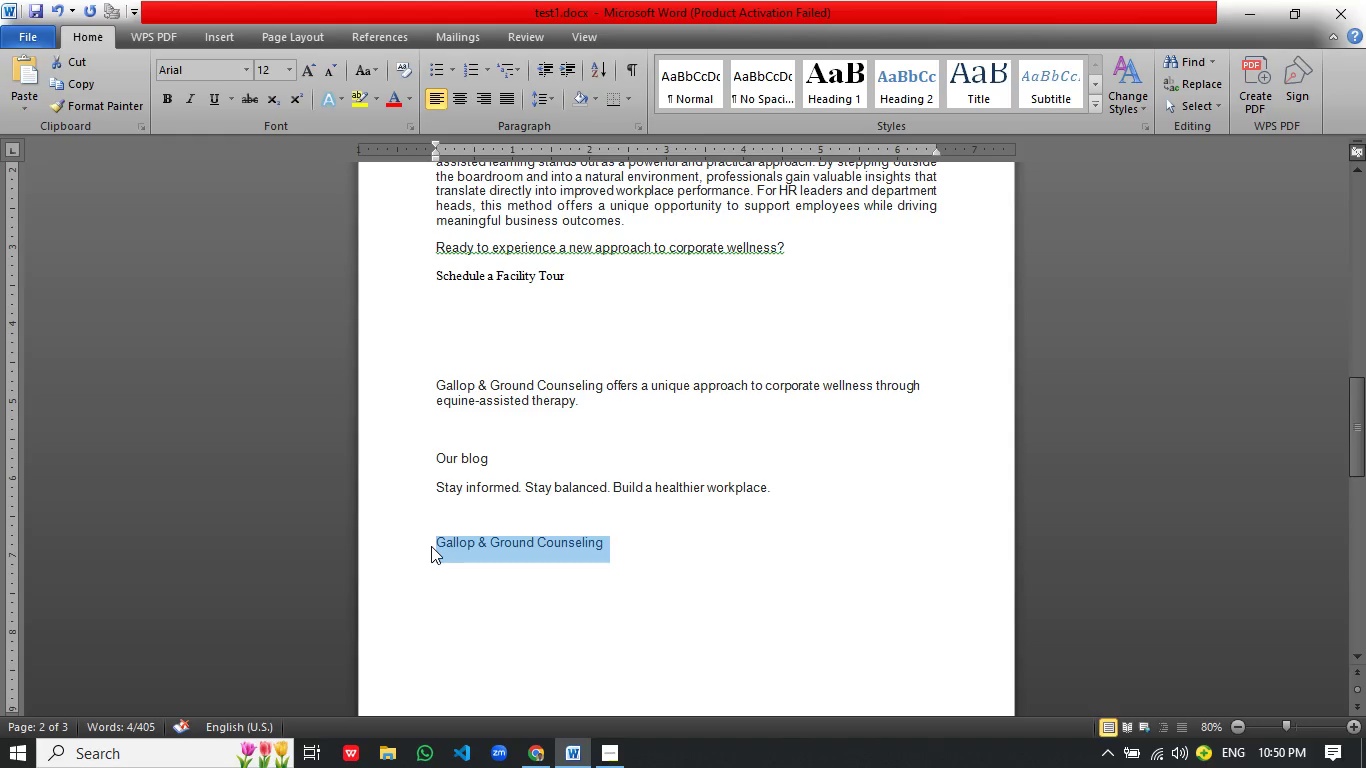 
key(Control+C)
 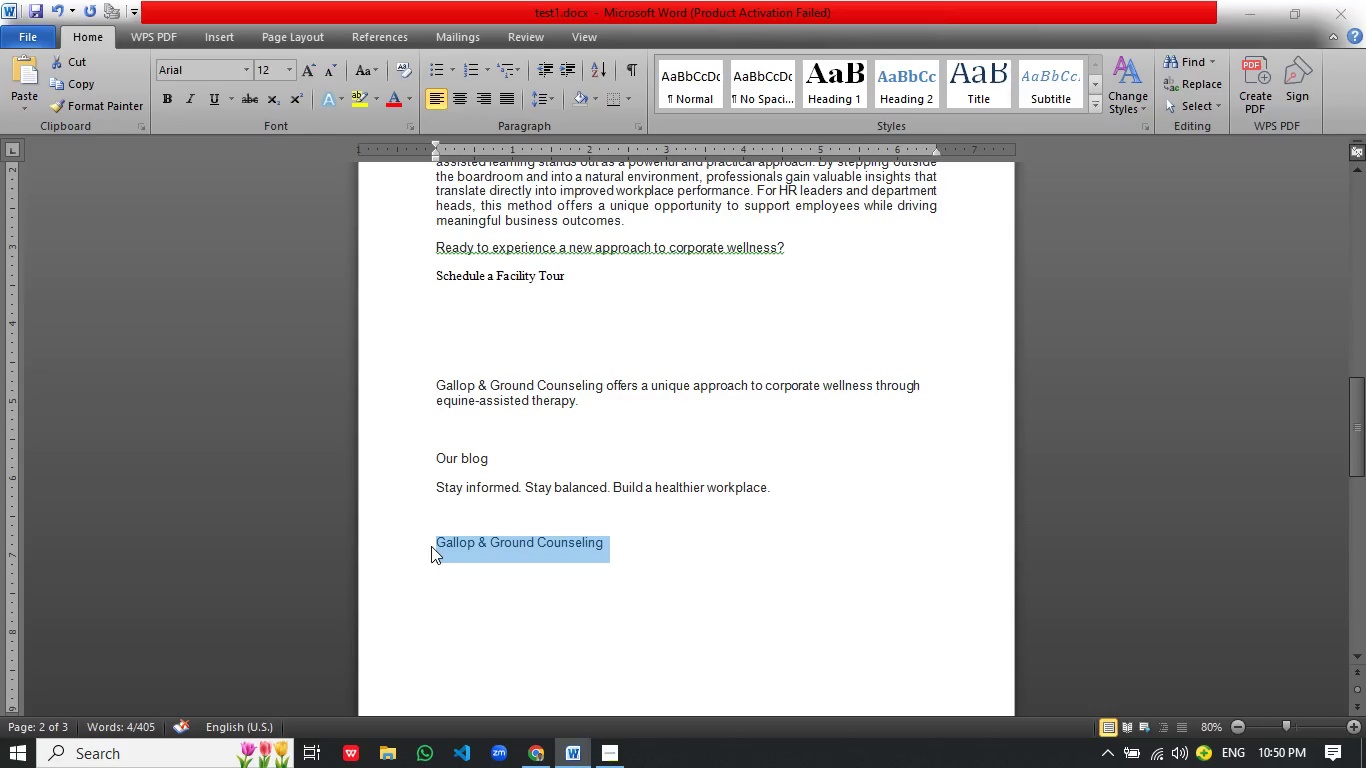 
key(Alt+AltLeft)
 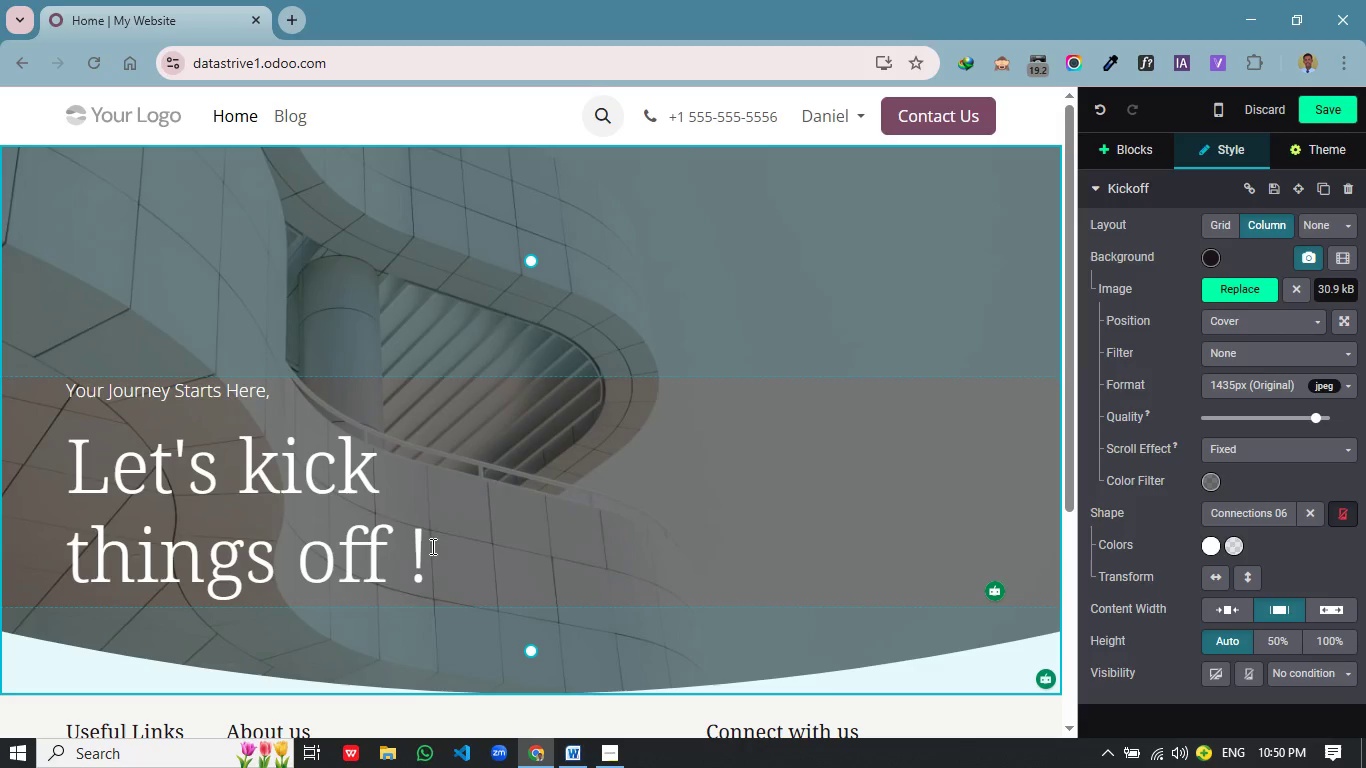 
key(Alt+Tab)
 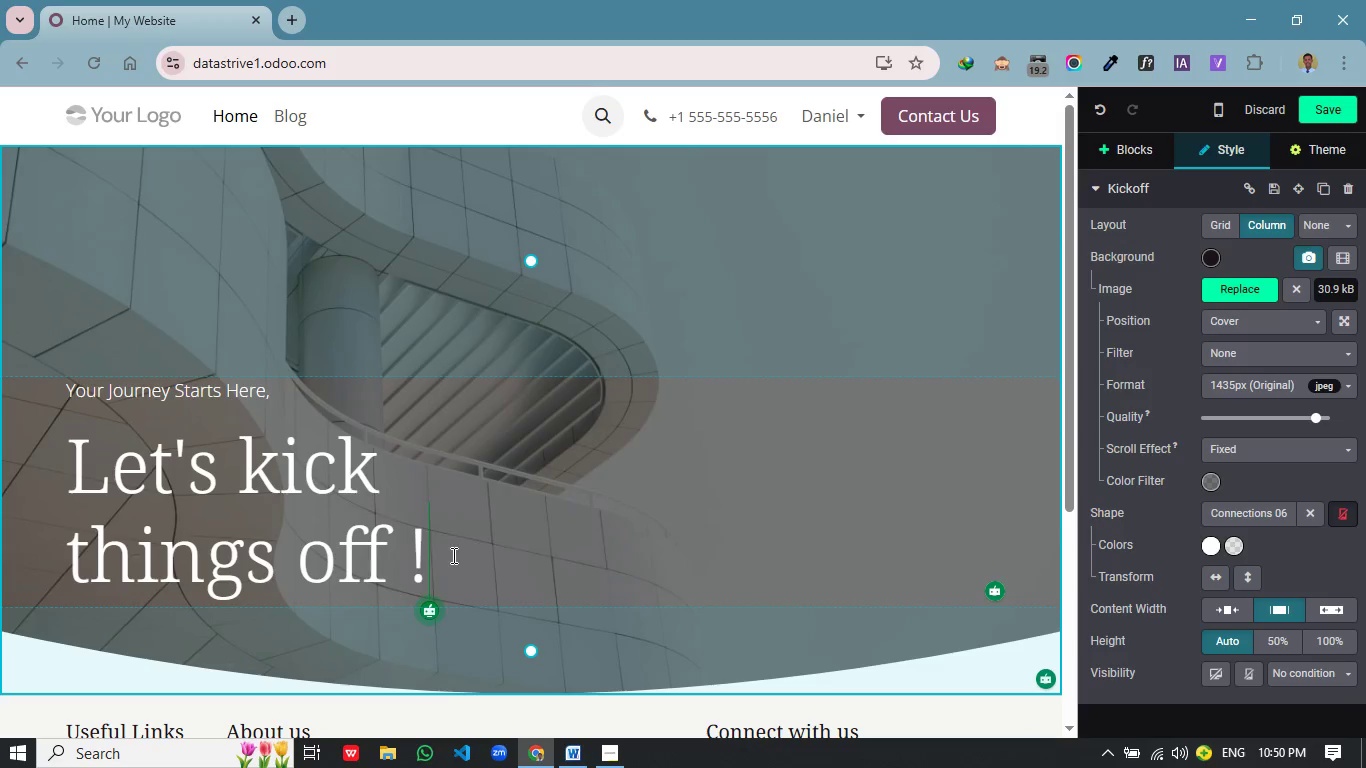 
left_click_drag(start_coordinate=[452, 555], to_coordinate=[54, 400])
 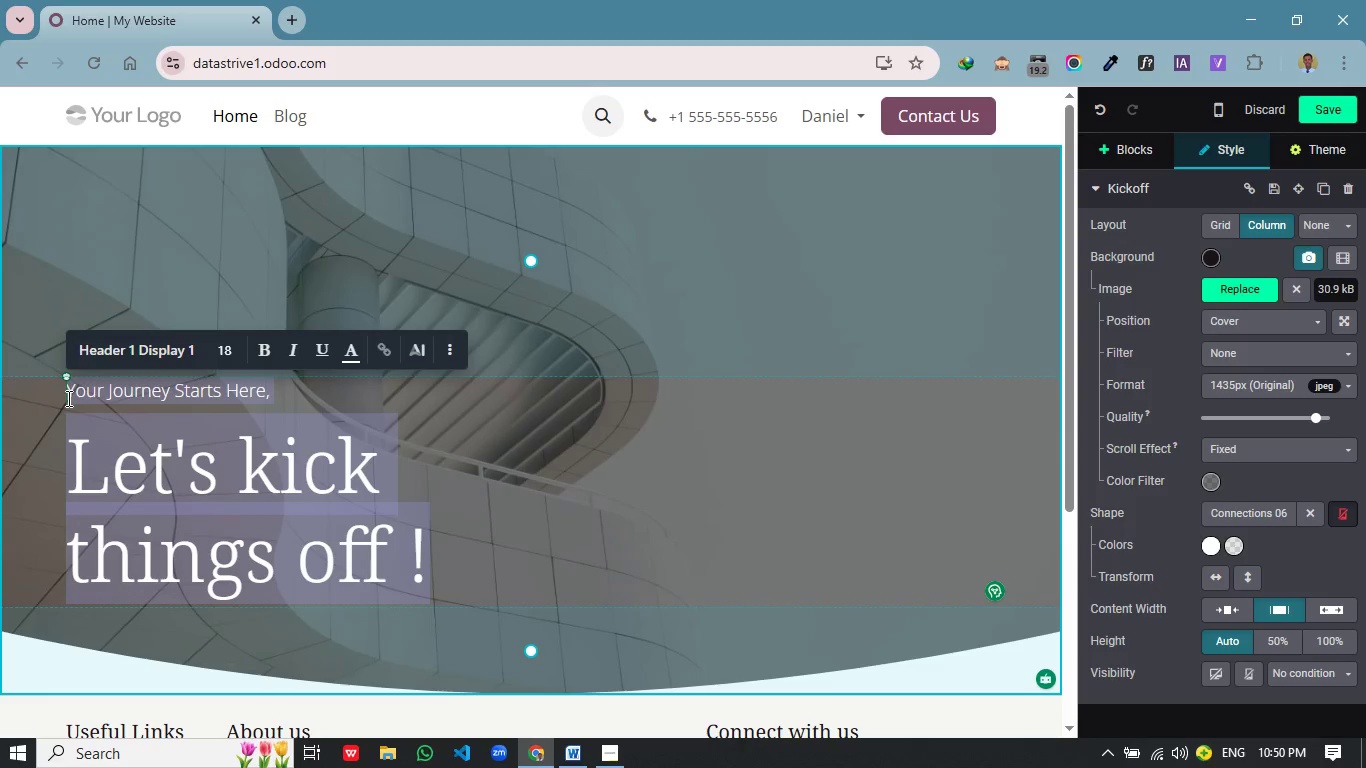 
key(Backspace)
 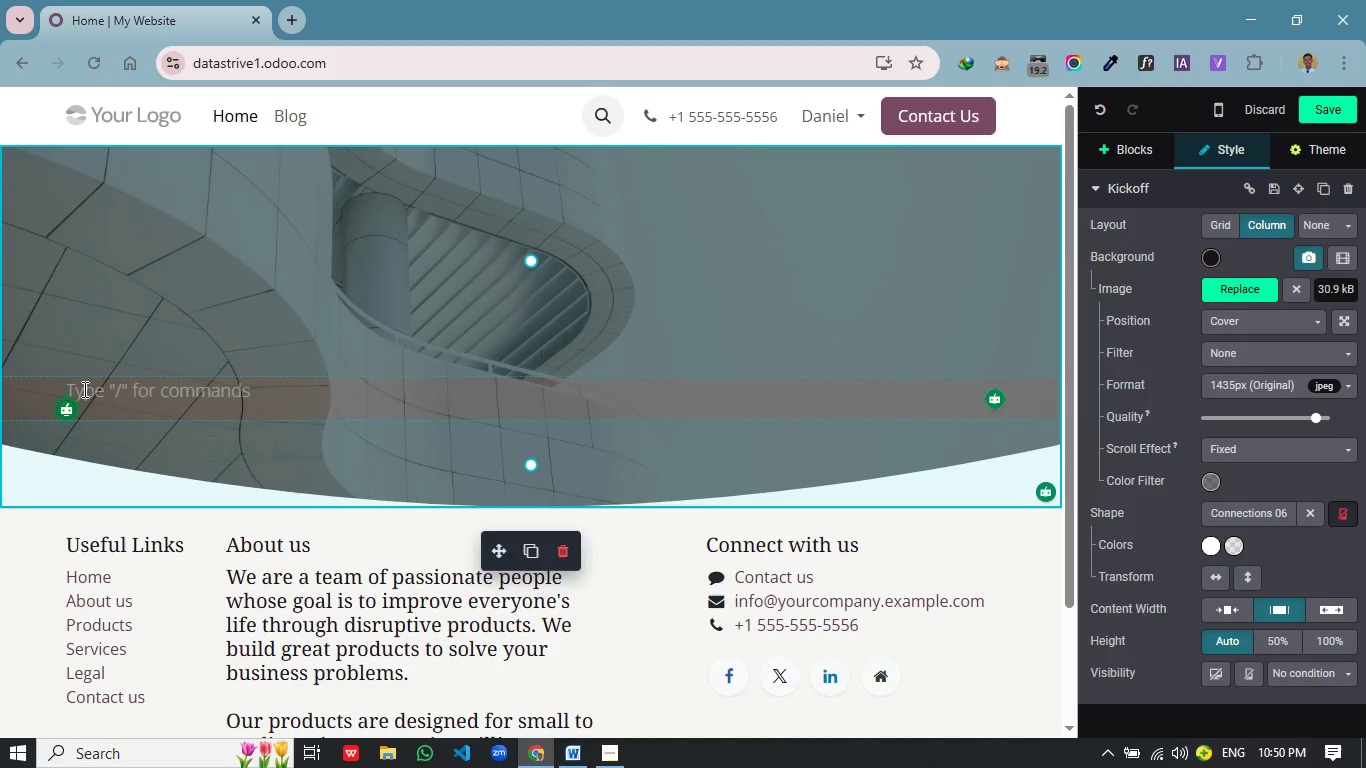 
key(Control+Z)
 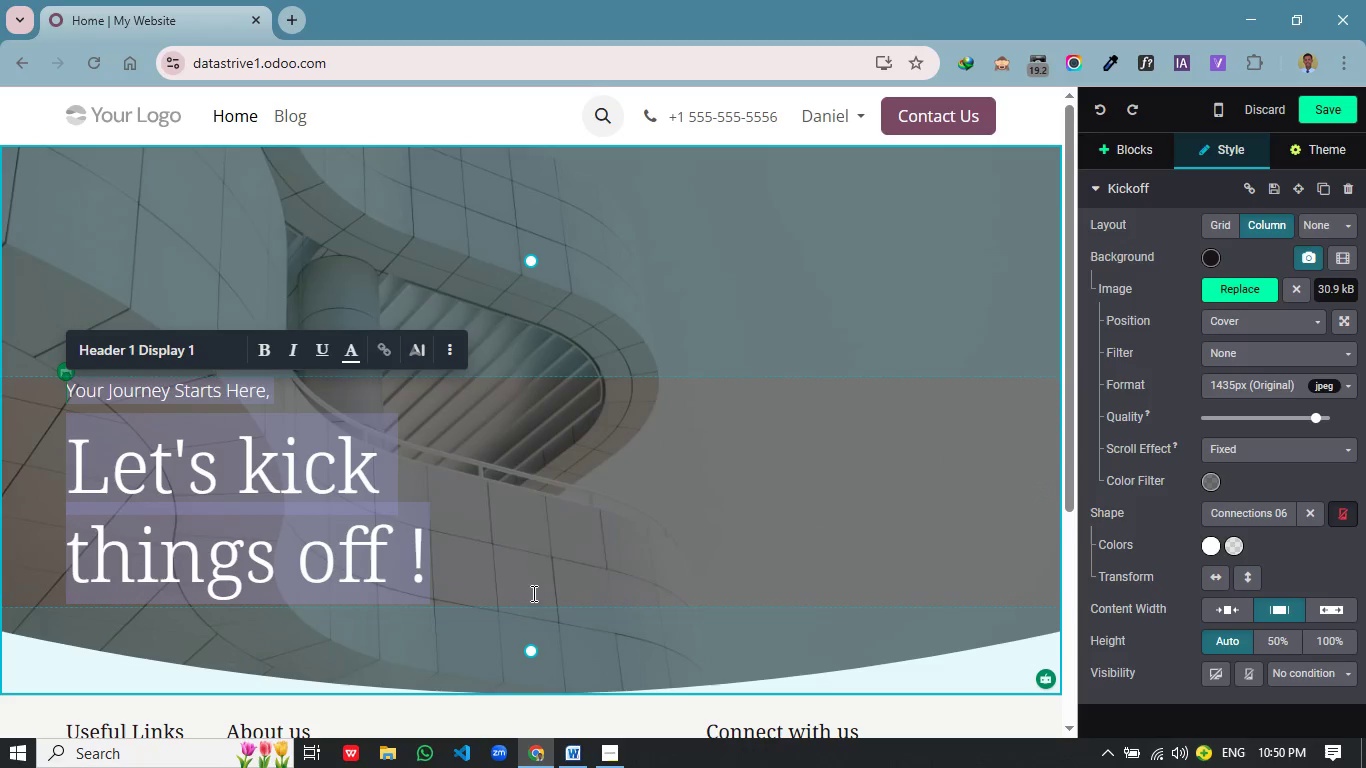 
left_click([521, 583])
 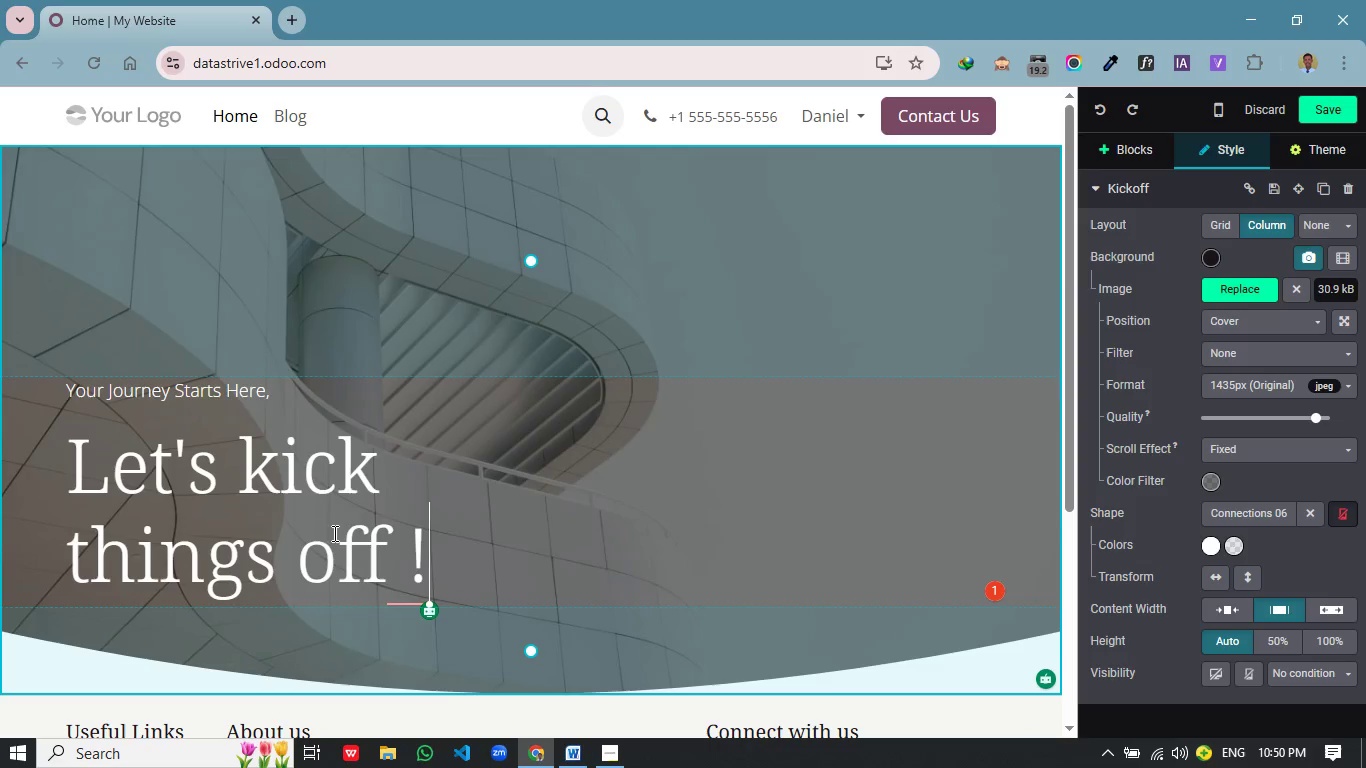 
left_click_drag(start_coordinate=[446, 573], to_coordinate=[67, 451])
 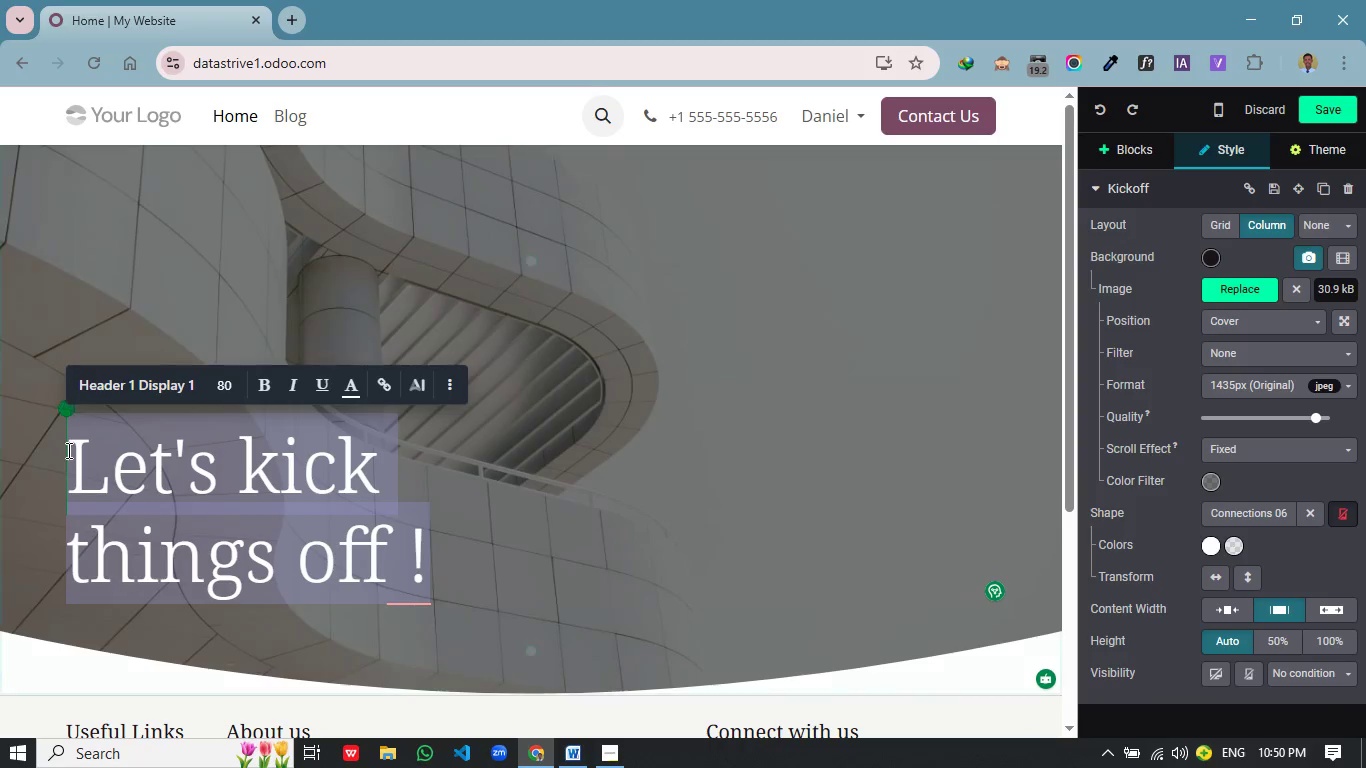 
key(Control+V)
 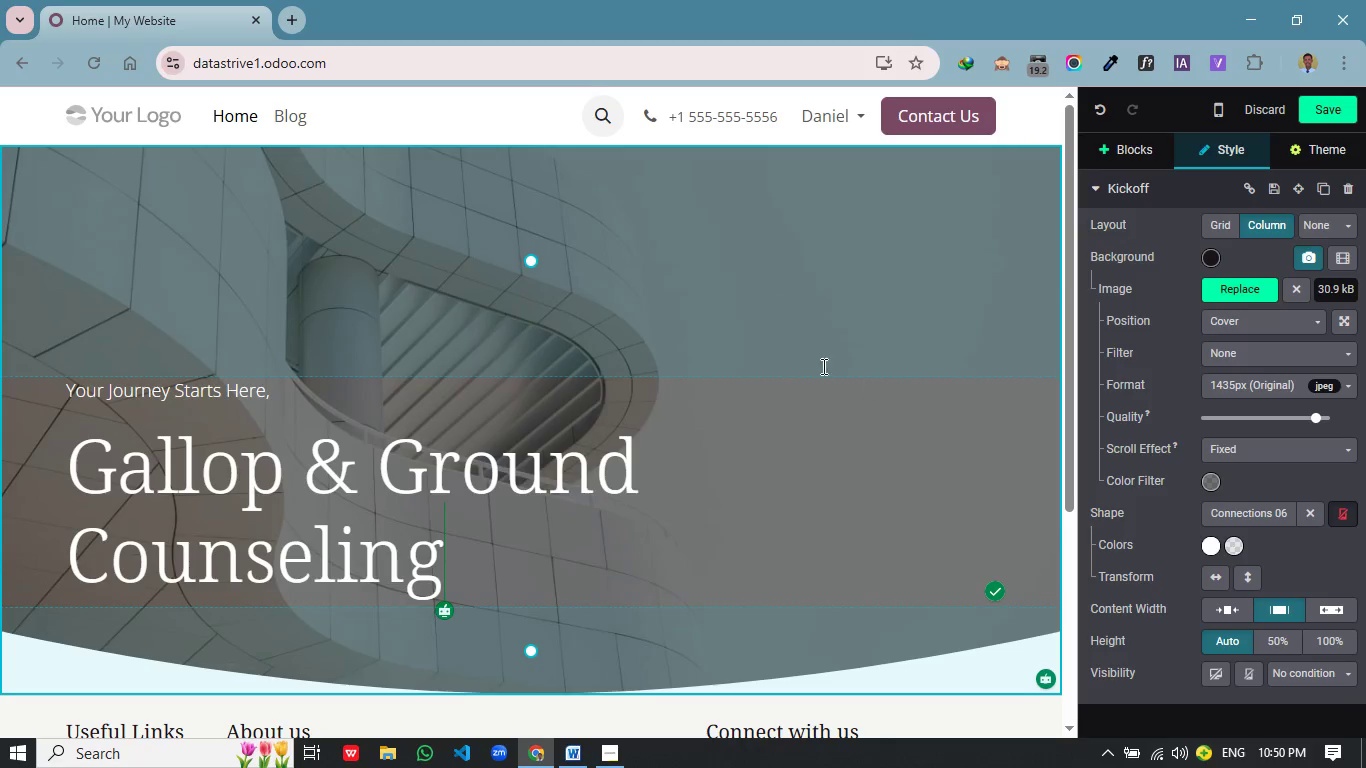 
left_click([791, 278])
 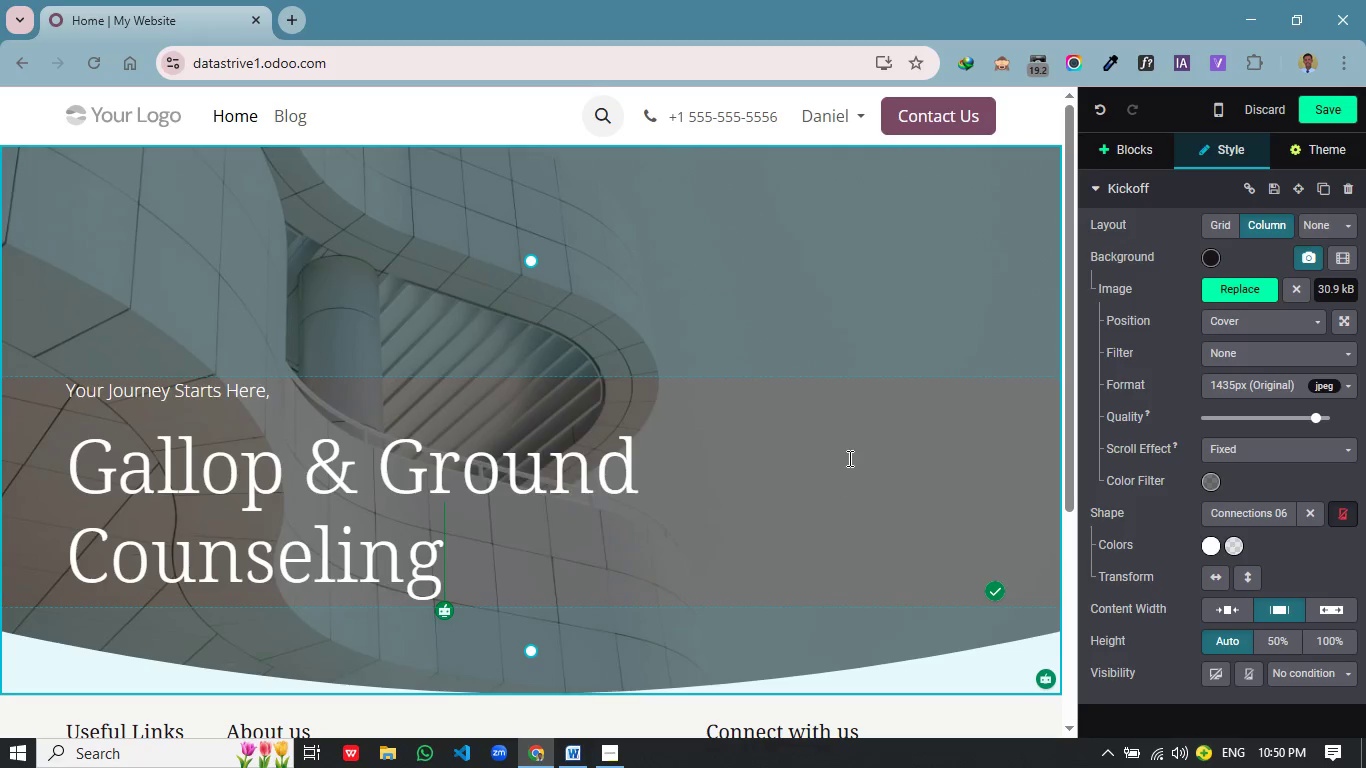 
double_click([848, 458])
 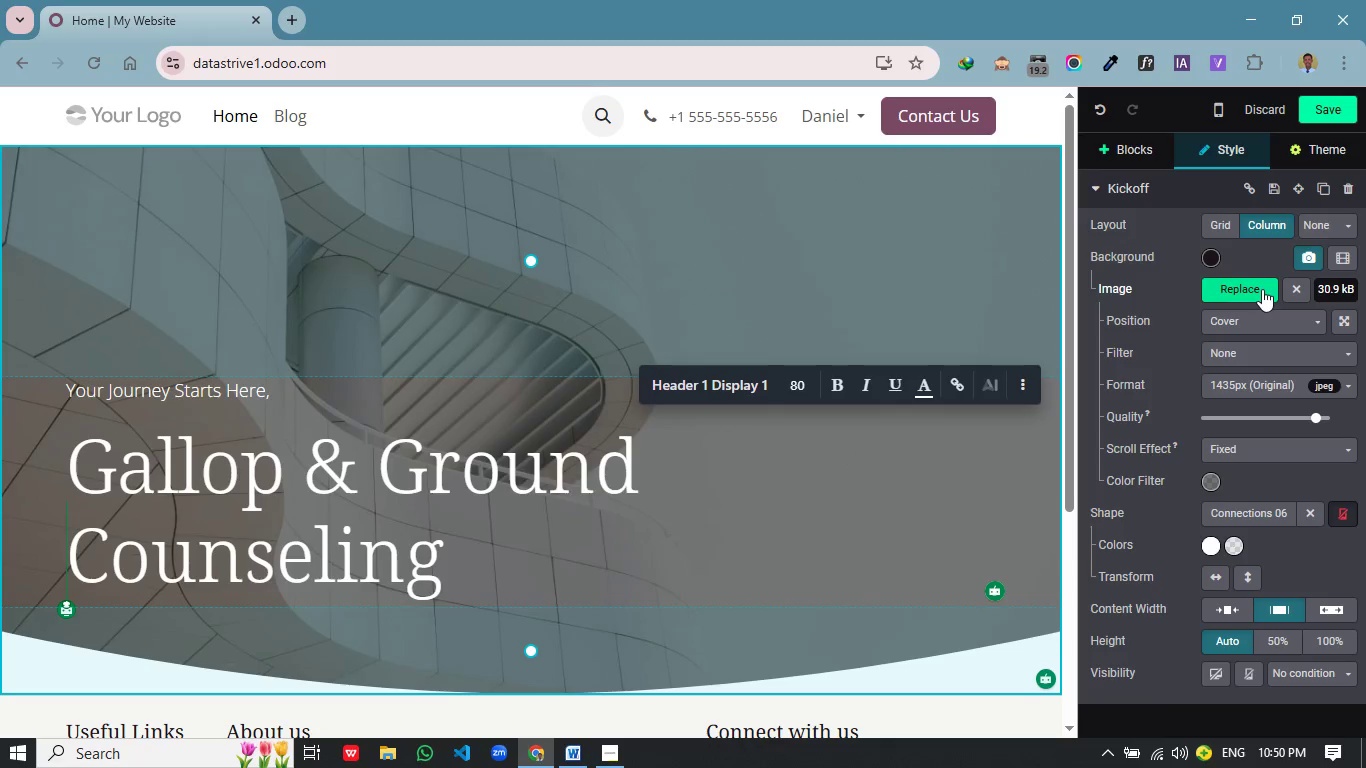 
left_click([1262, 289])
 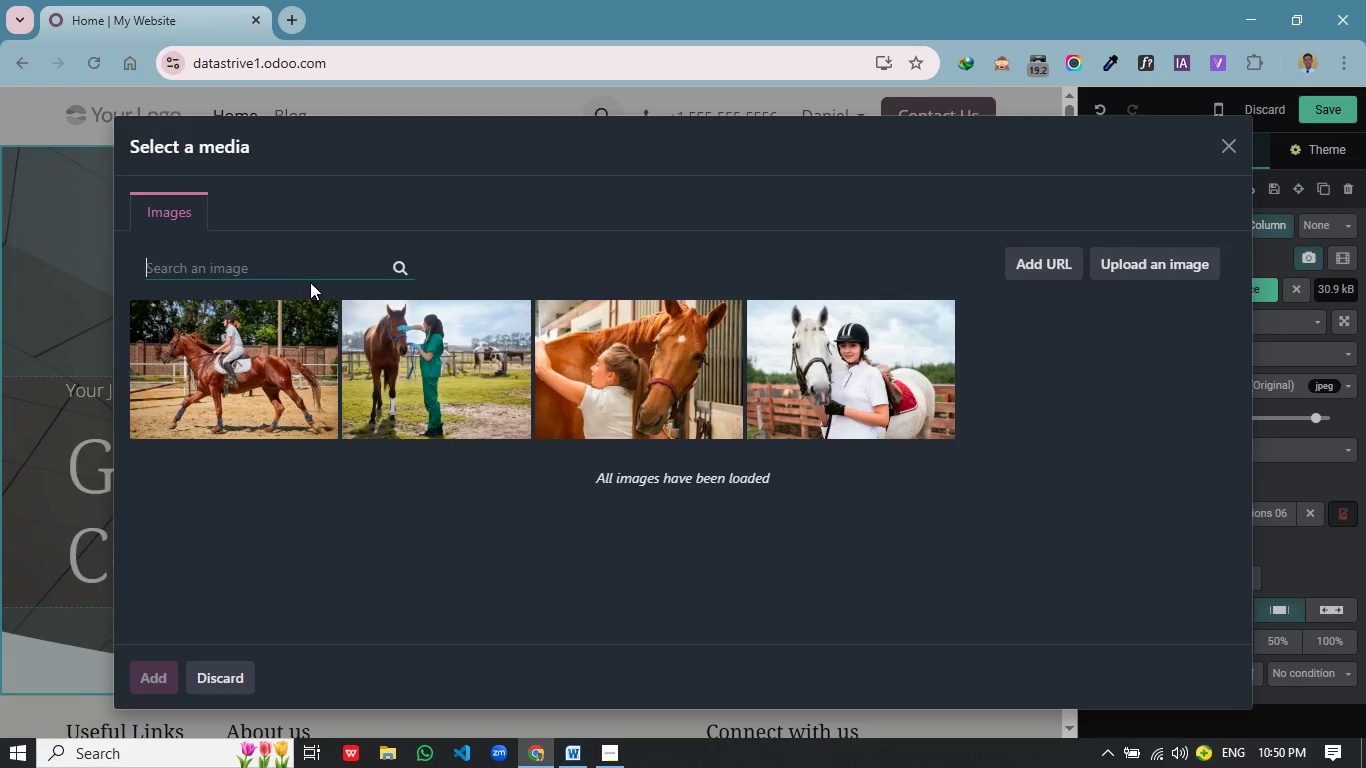 
wait(5.11)
 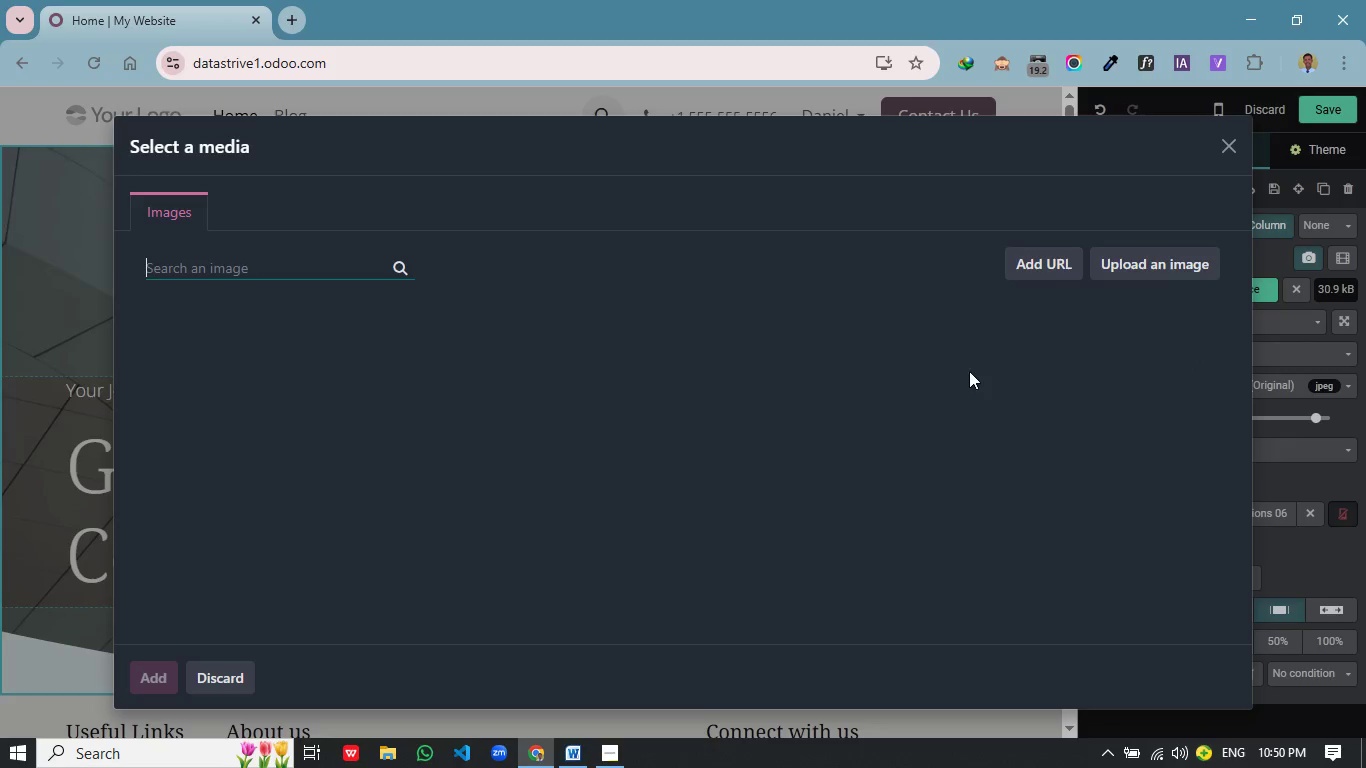 
hold_key(key=ControlLeft, duration=0.66)
 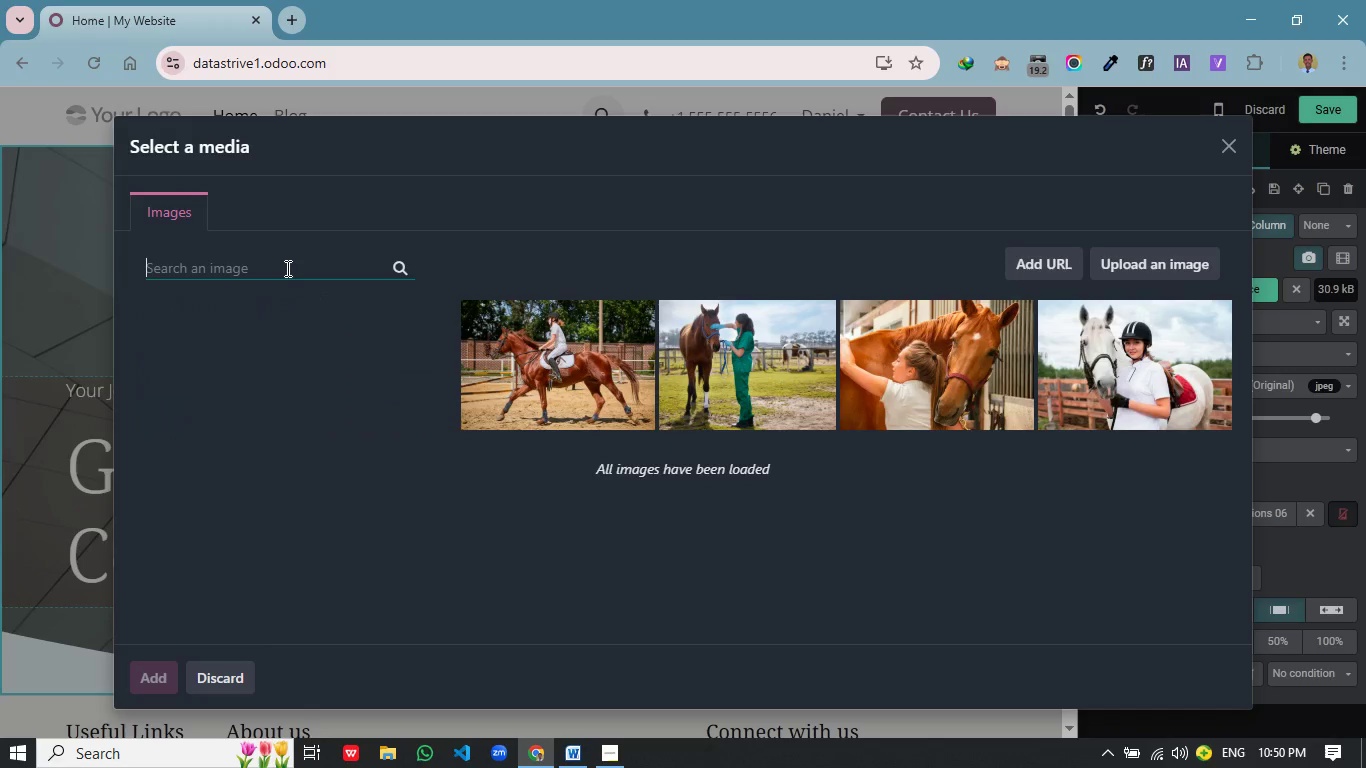 
mouse_move([285, 294])
 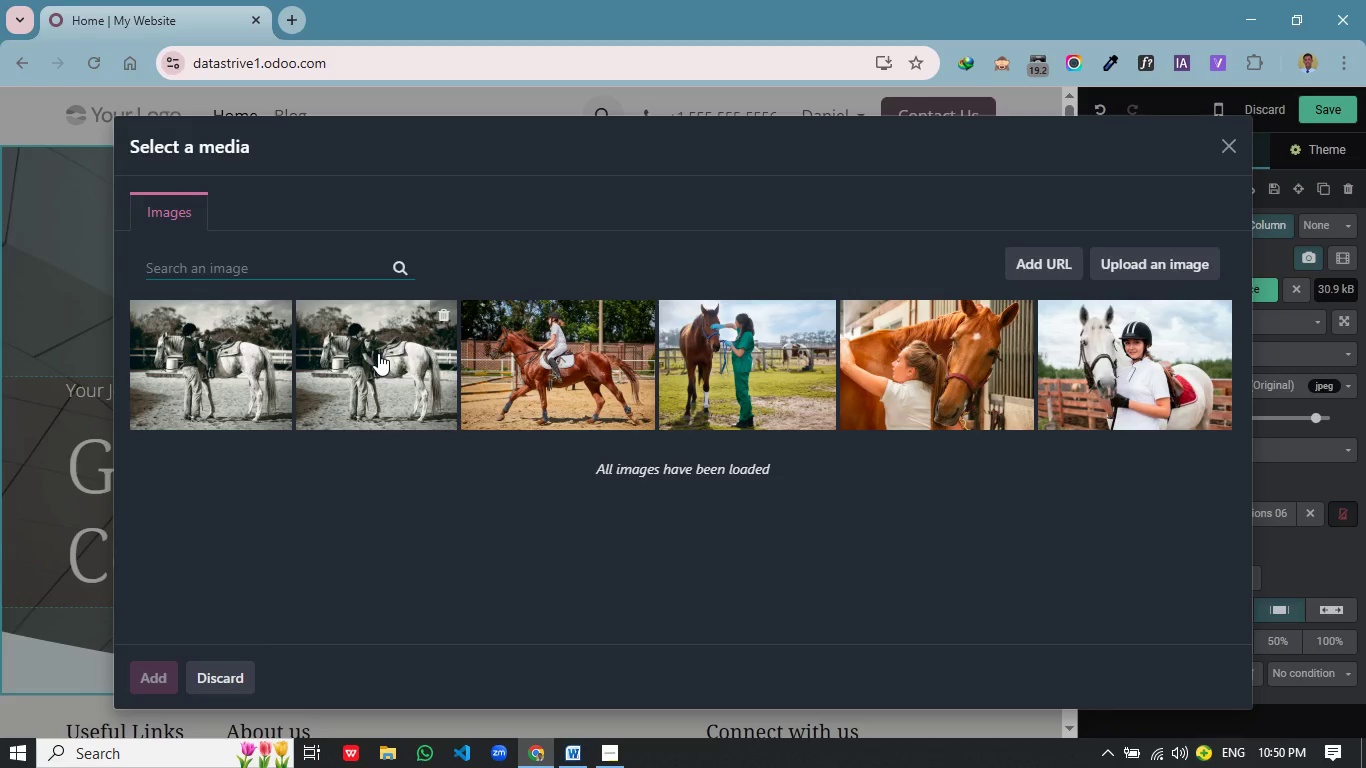 
double_click([378, 353])
 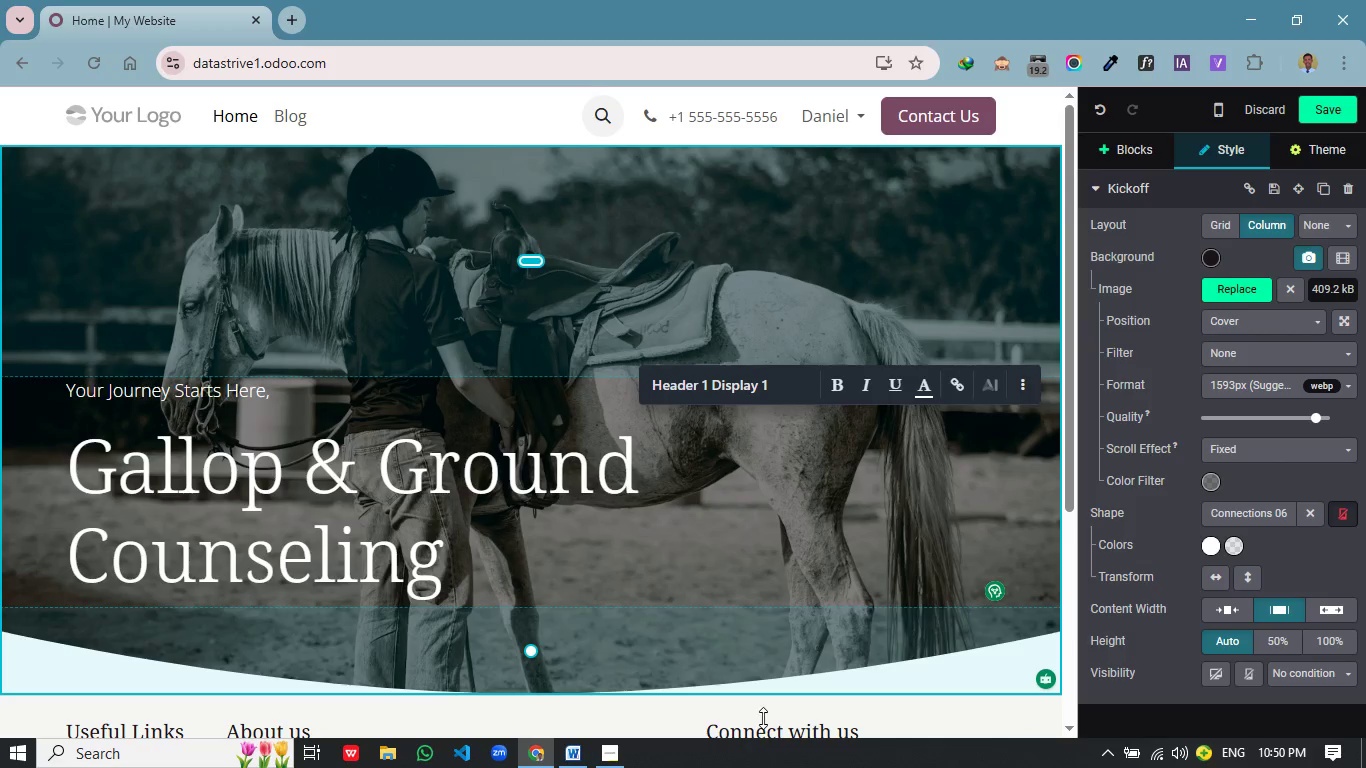 
wait(5.09)
 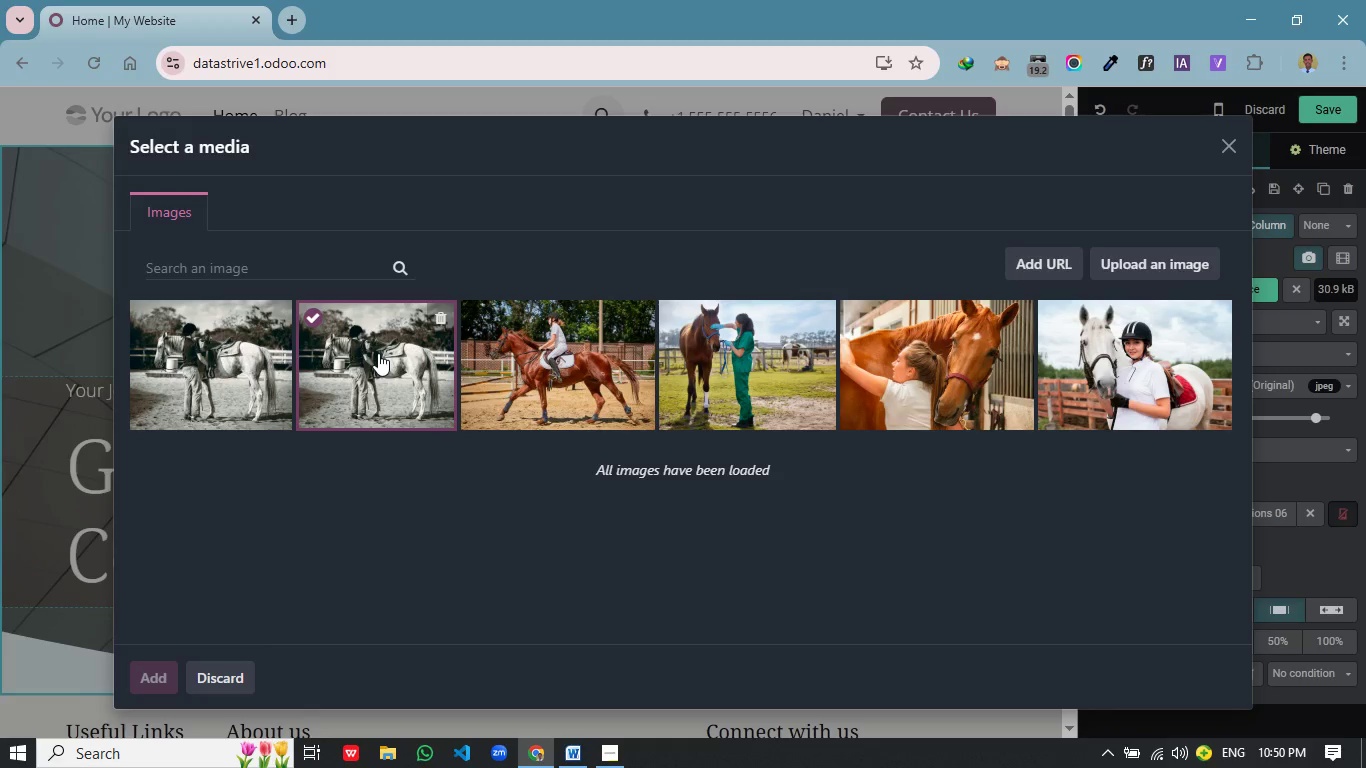 
scroll: coordinate [582, 568], scroll_direction: down, amount: 2.0
 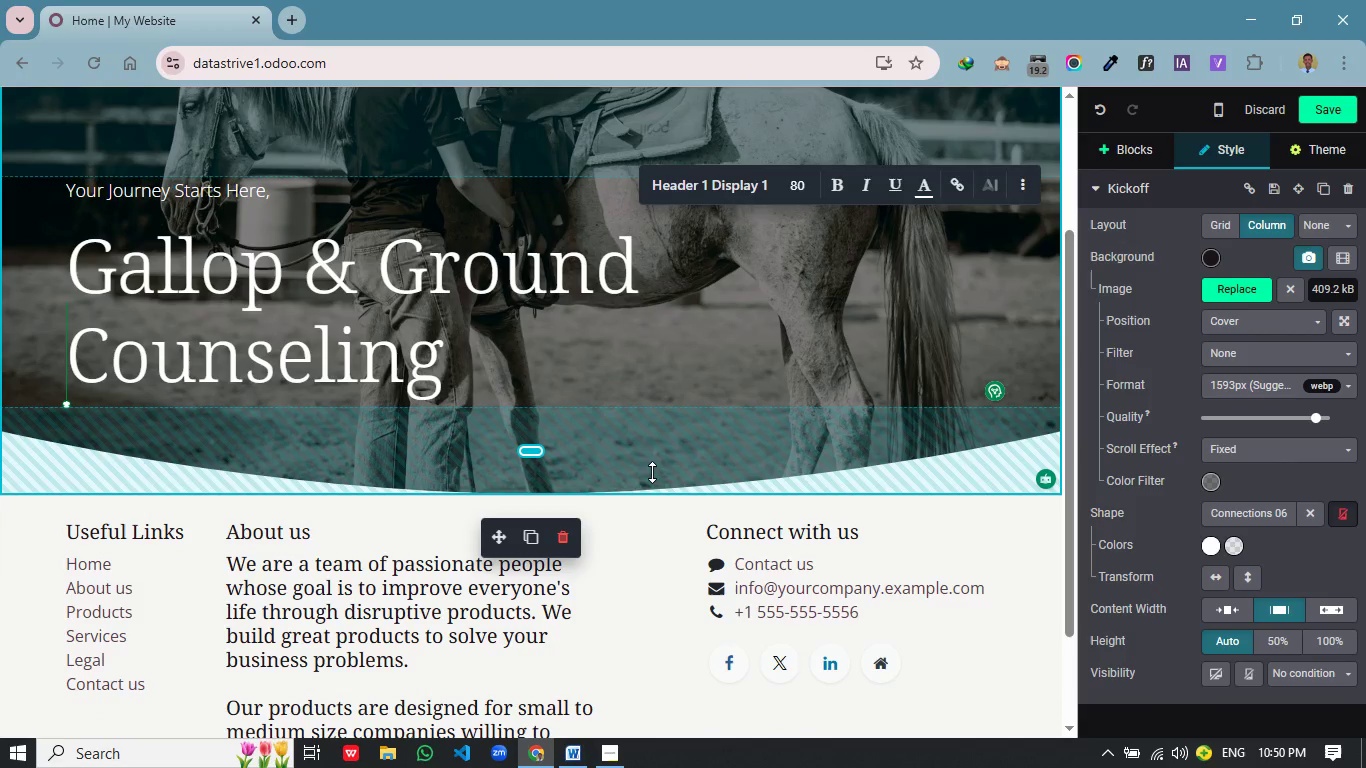 
scroll: coordinate [769, 527], scroll_direction: up, amount: 7.0
 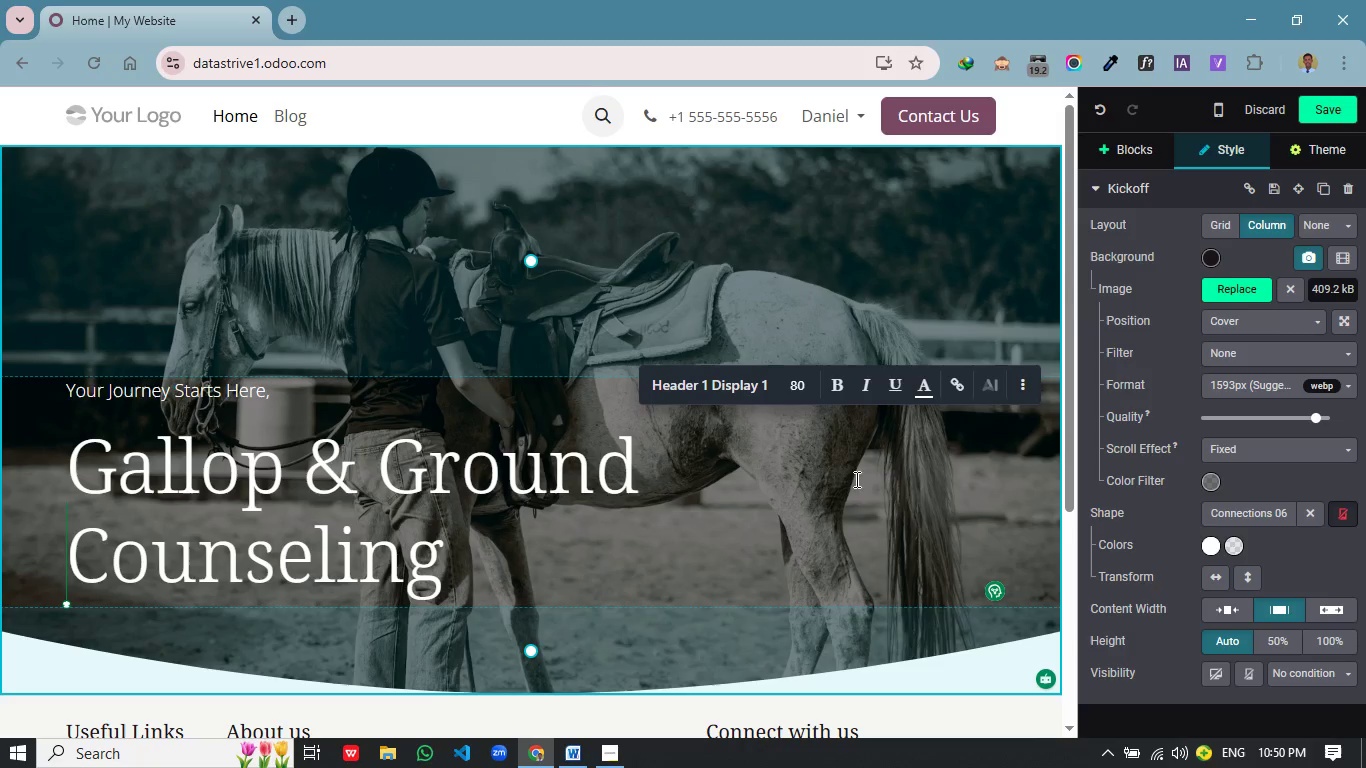 
scroll: coordinate [777, 528], scroll_direction: down, amount: 4.0
 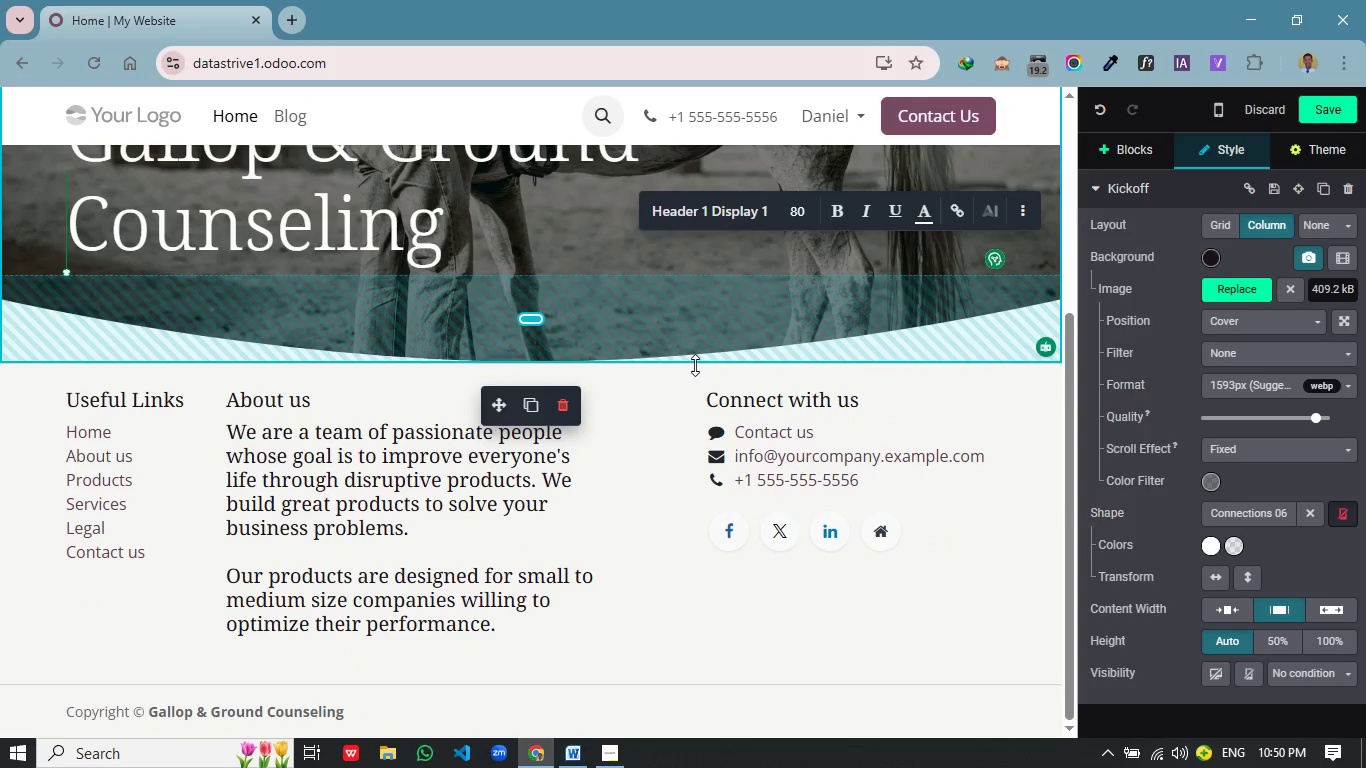 
wait(5.22)
 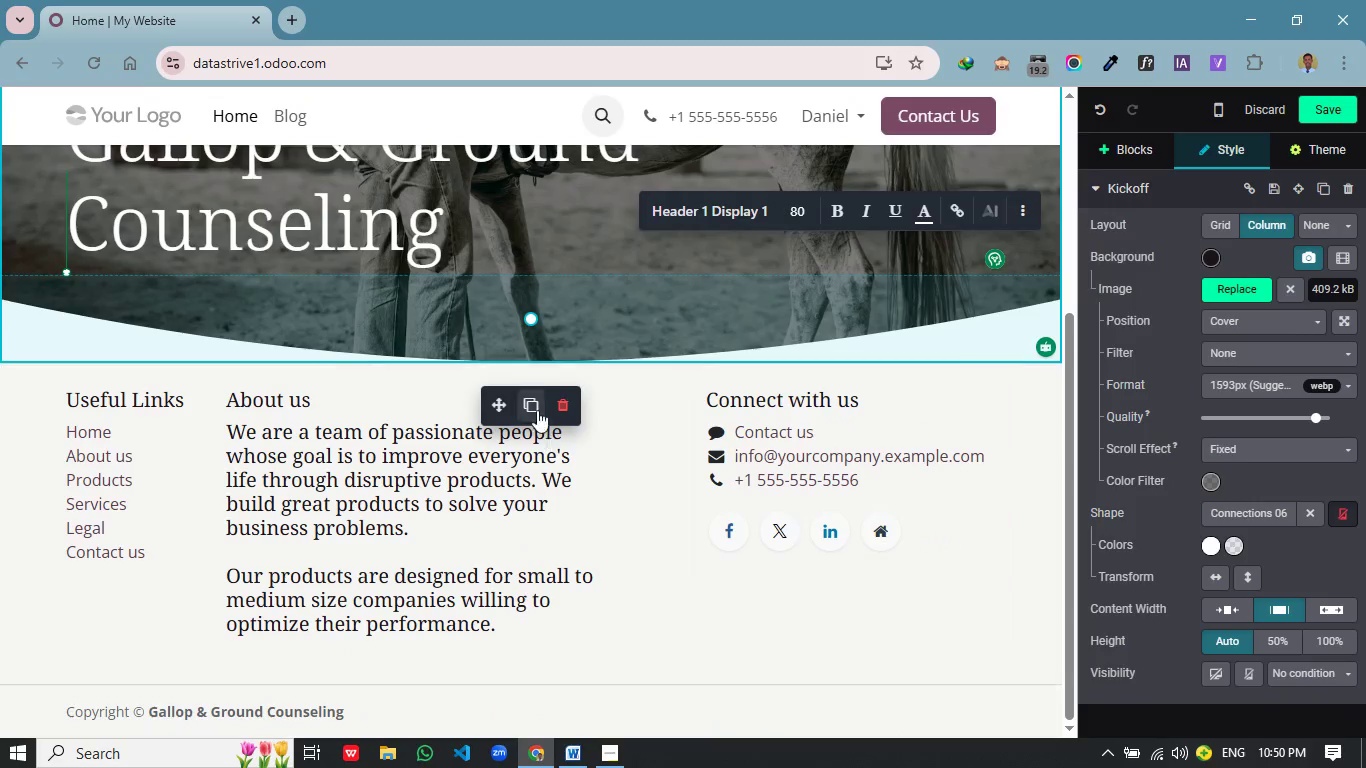 
key(Alt+Tab)
 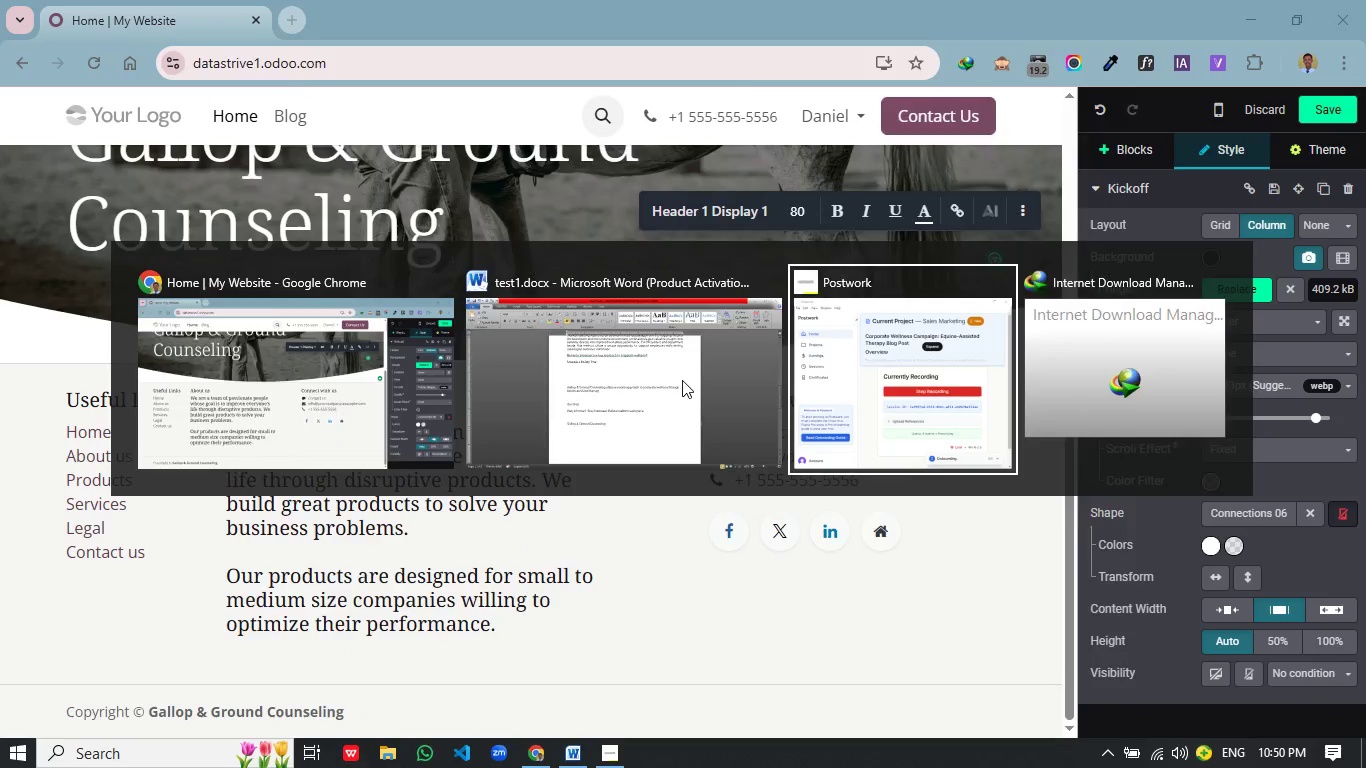 
key(Alt+Tab)